 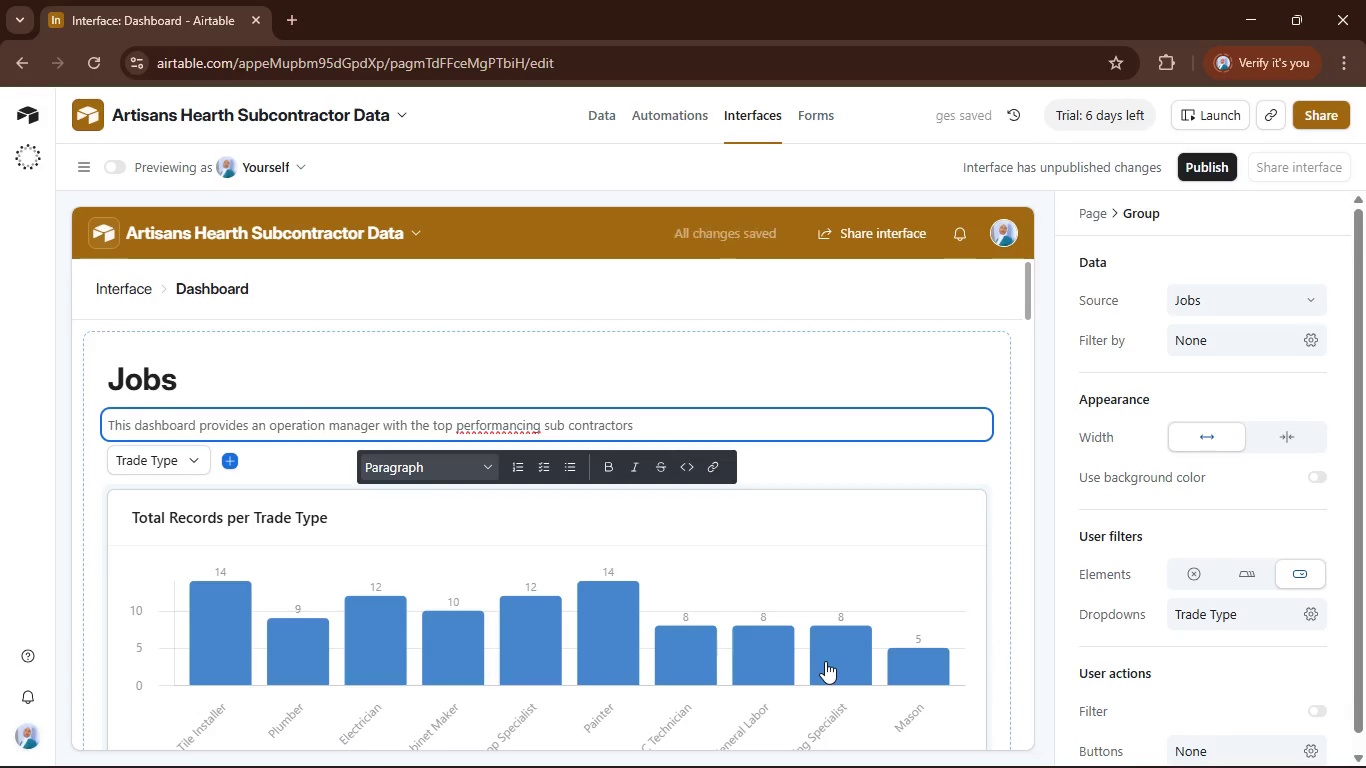 
type(and their total records.)
 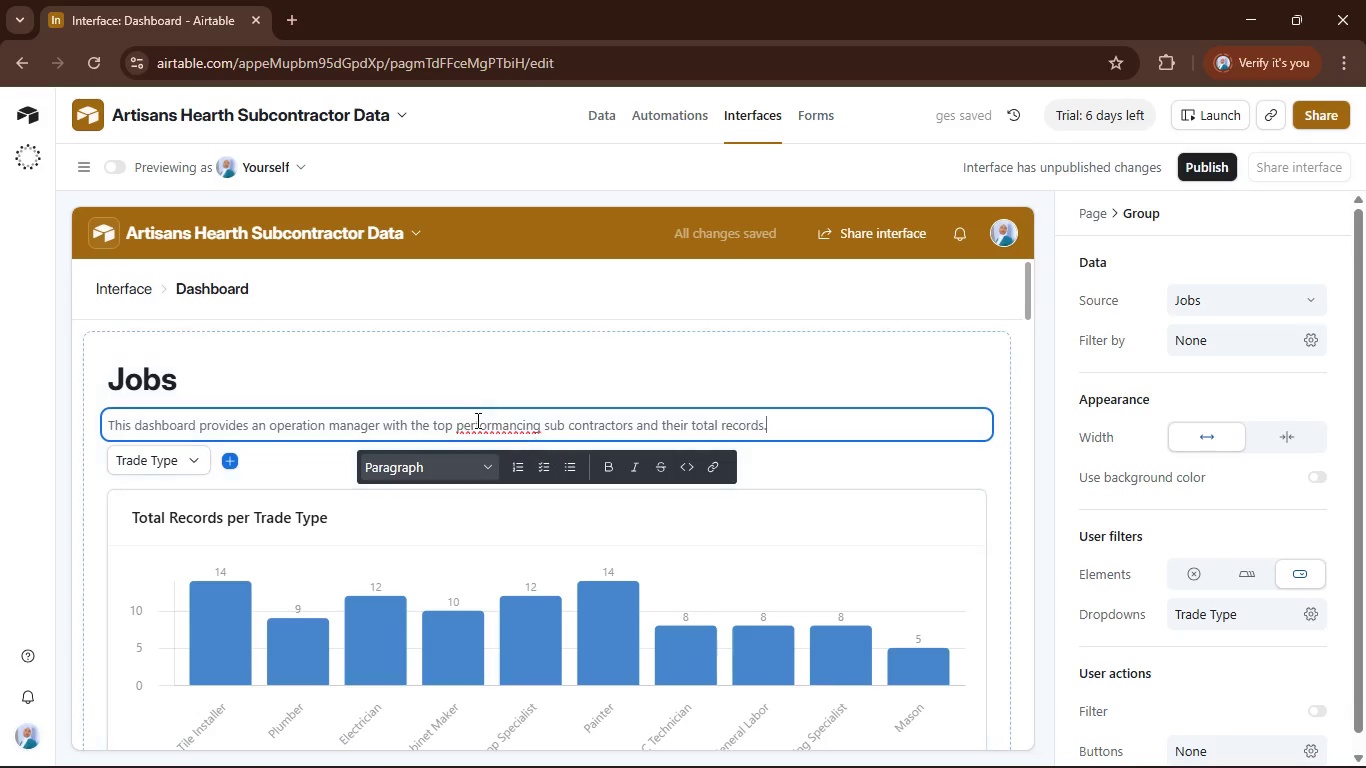 
right_click([481, 429])
 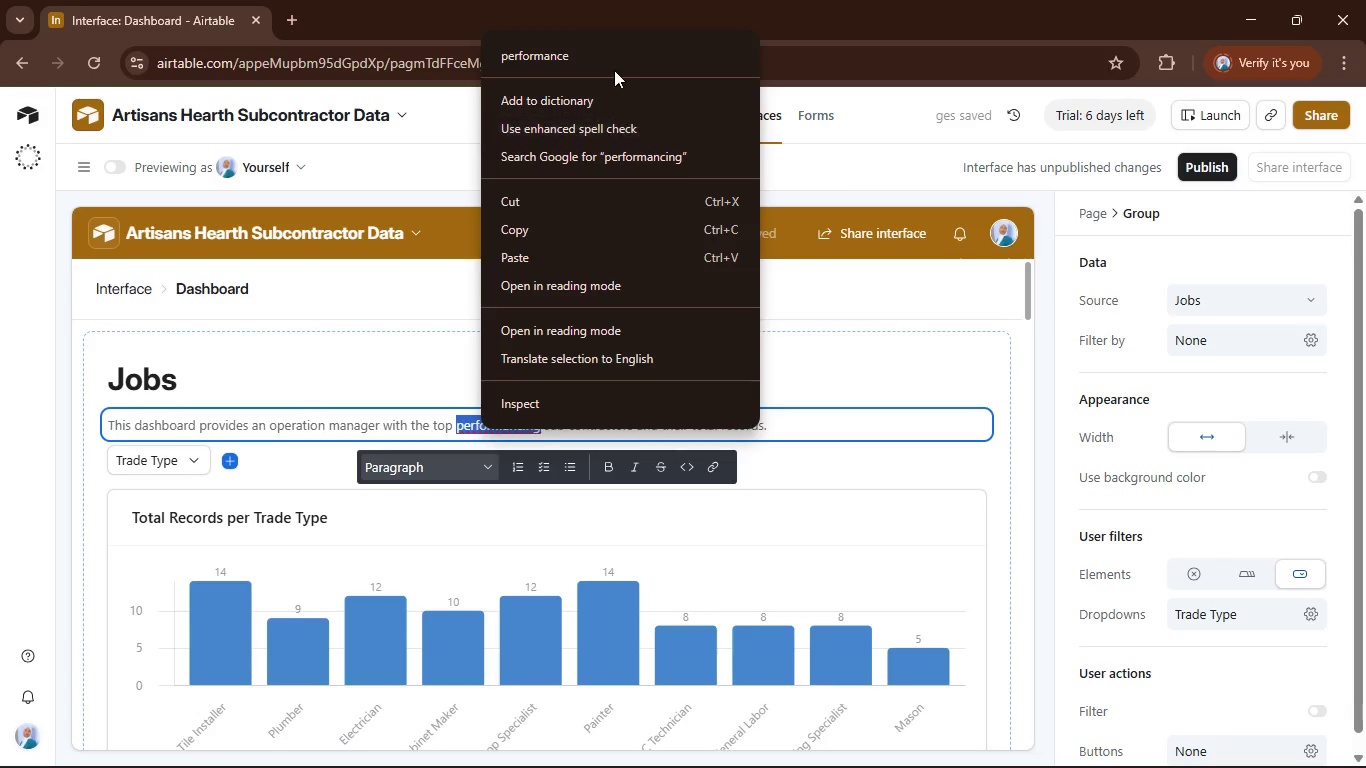 
left_click([609, 56])
 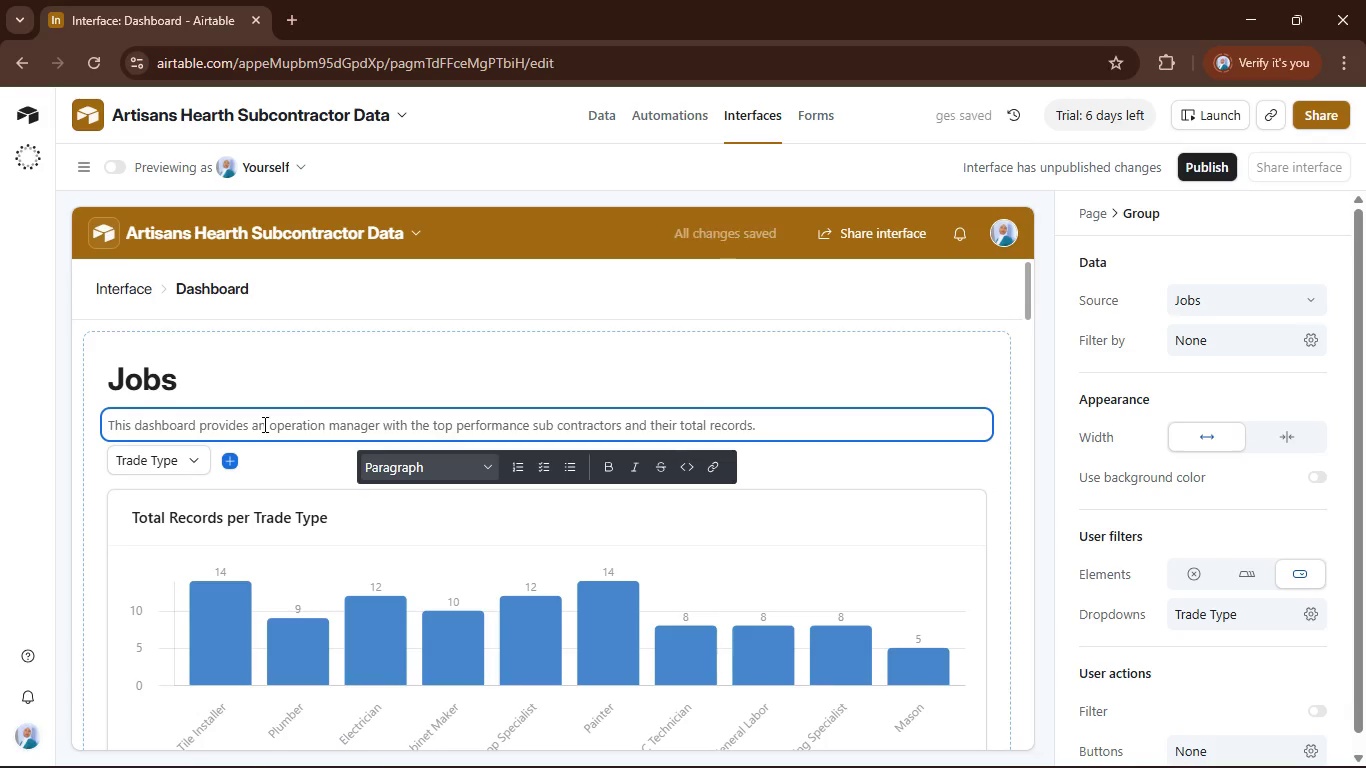 
left_click([270, 428])
 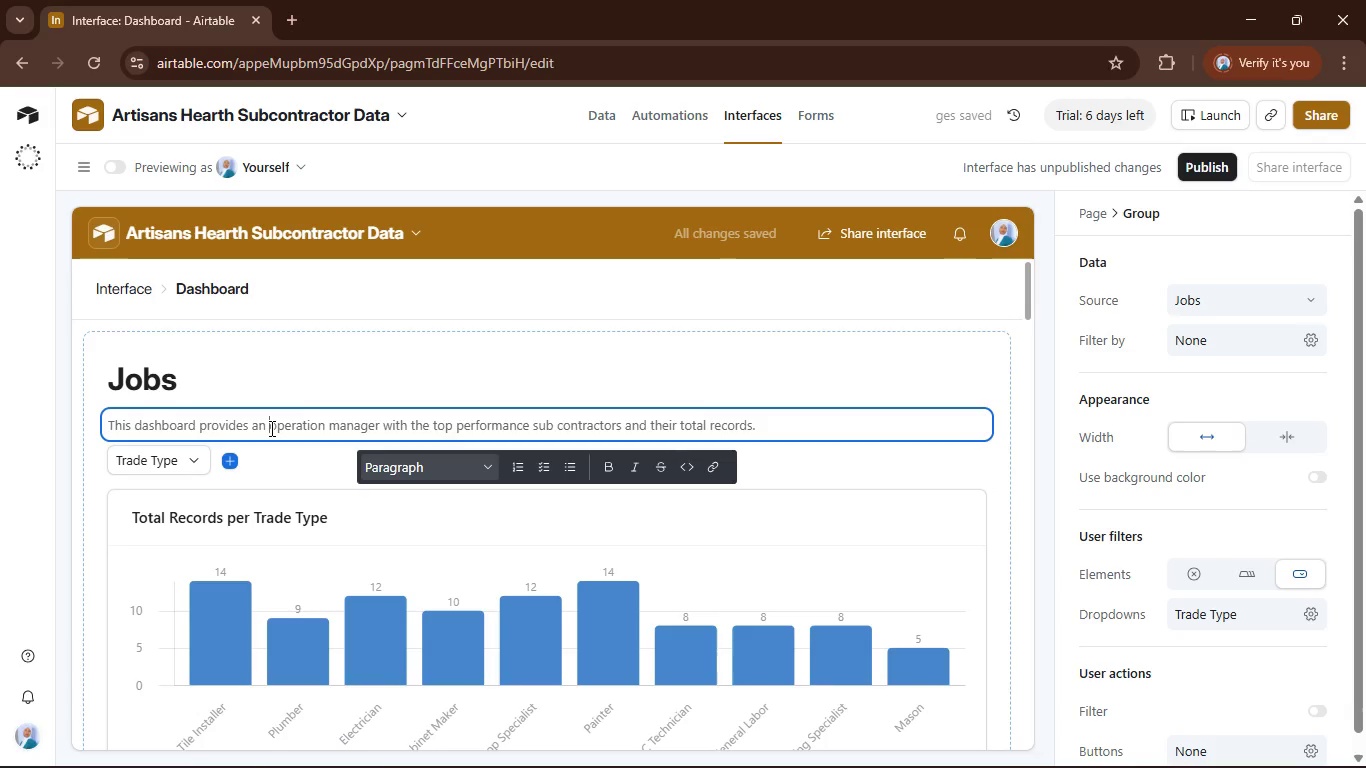 
key(Backspace)
 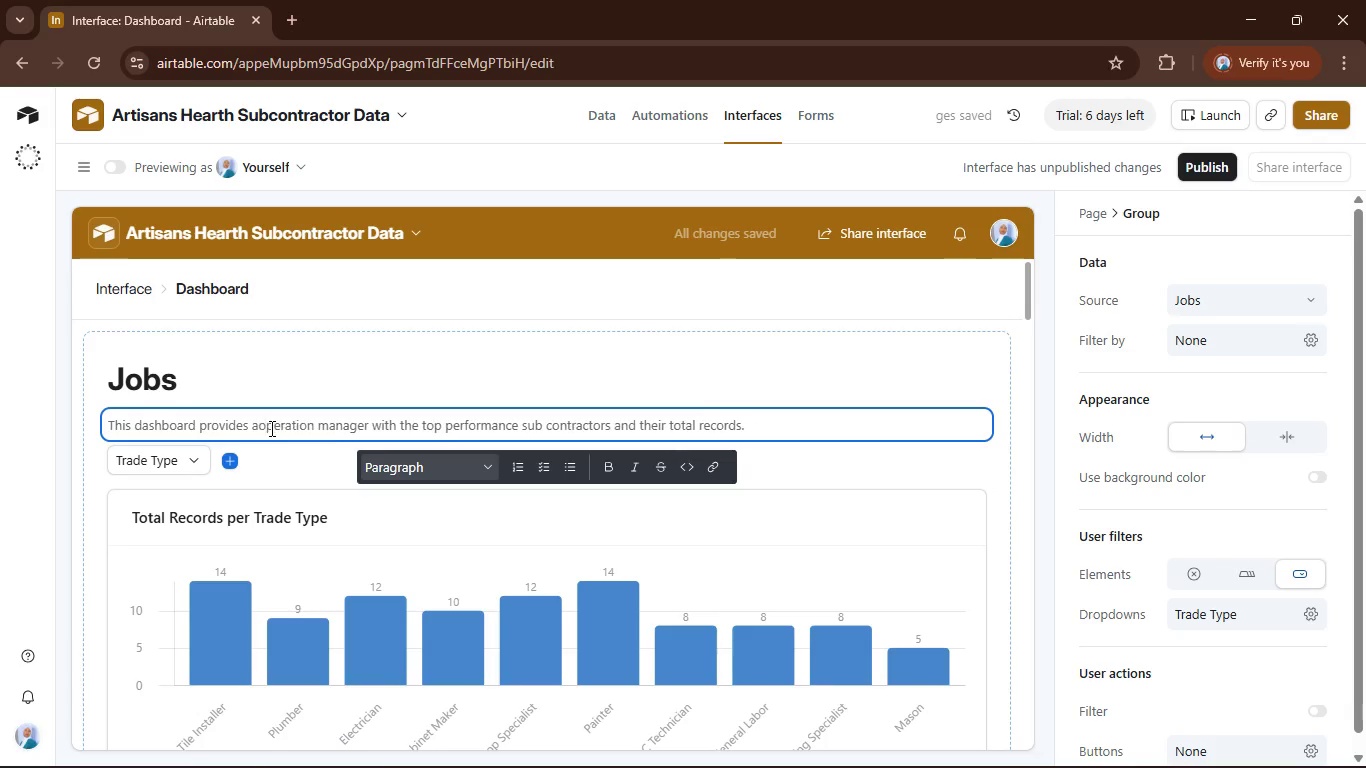 
key(Backspace)
 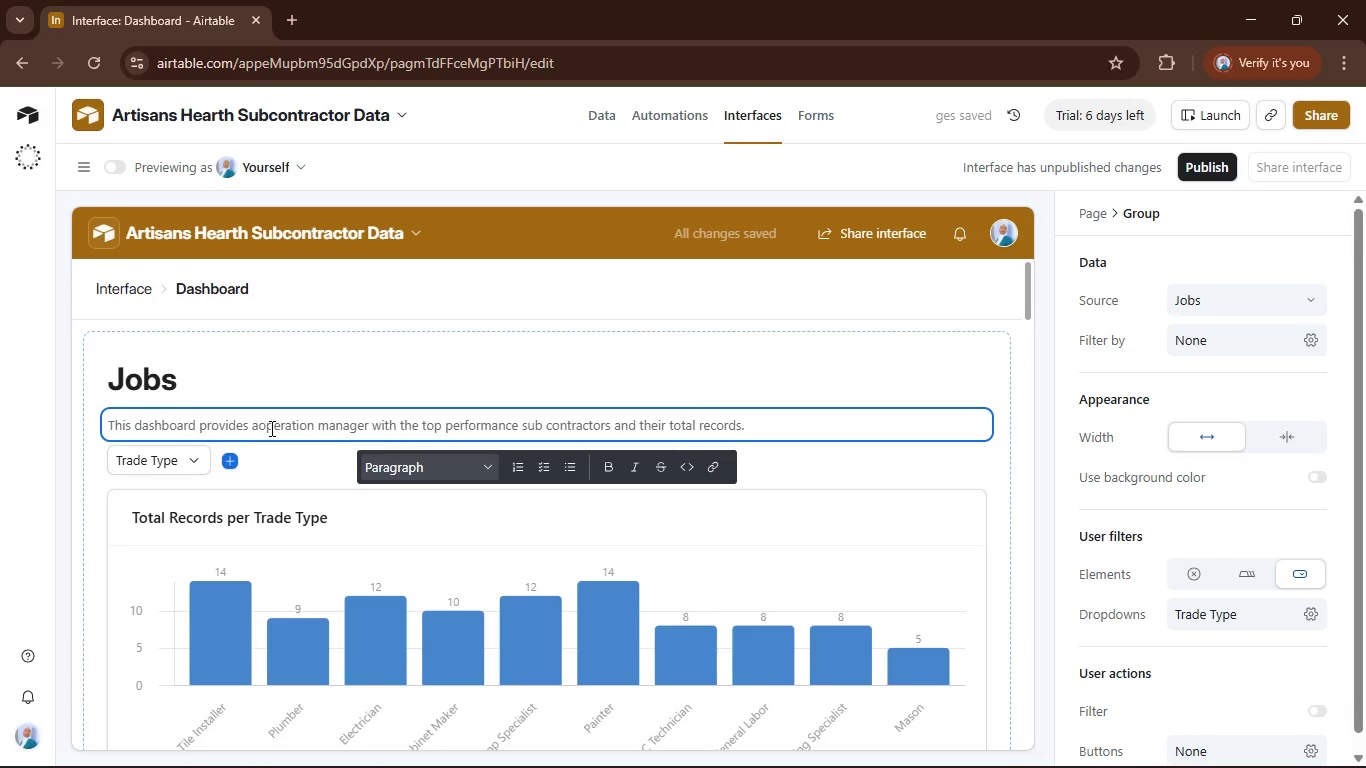 
key(Backspace)
 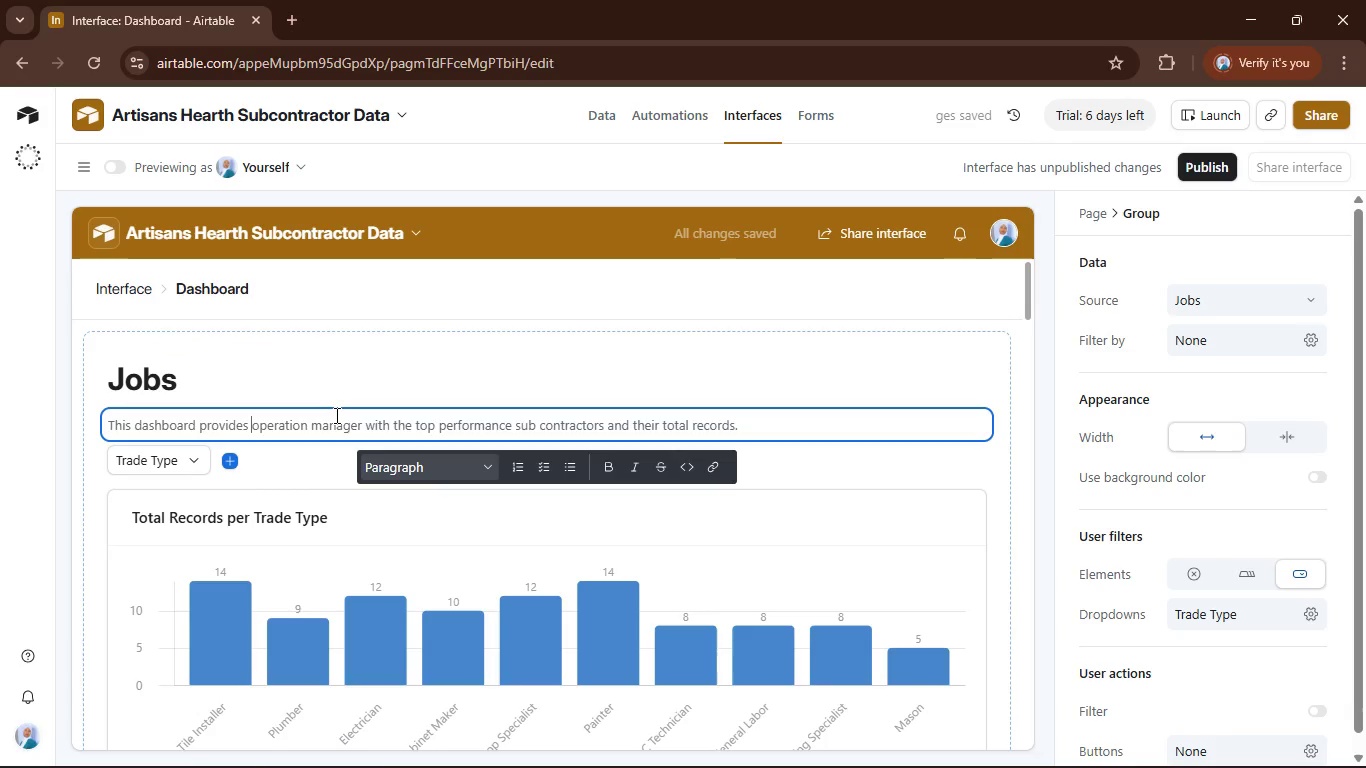 
double_click([335, 415])
 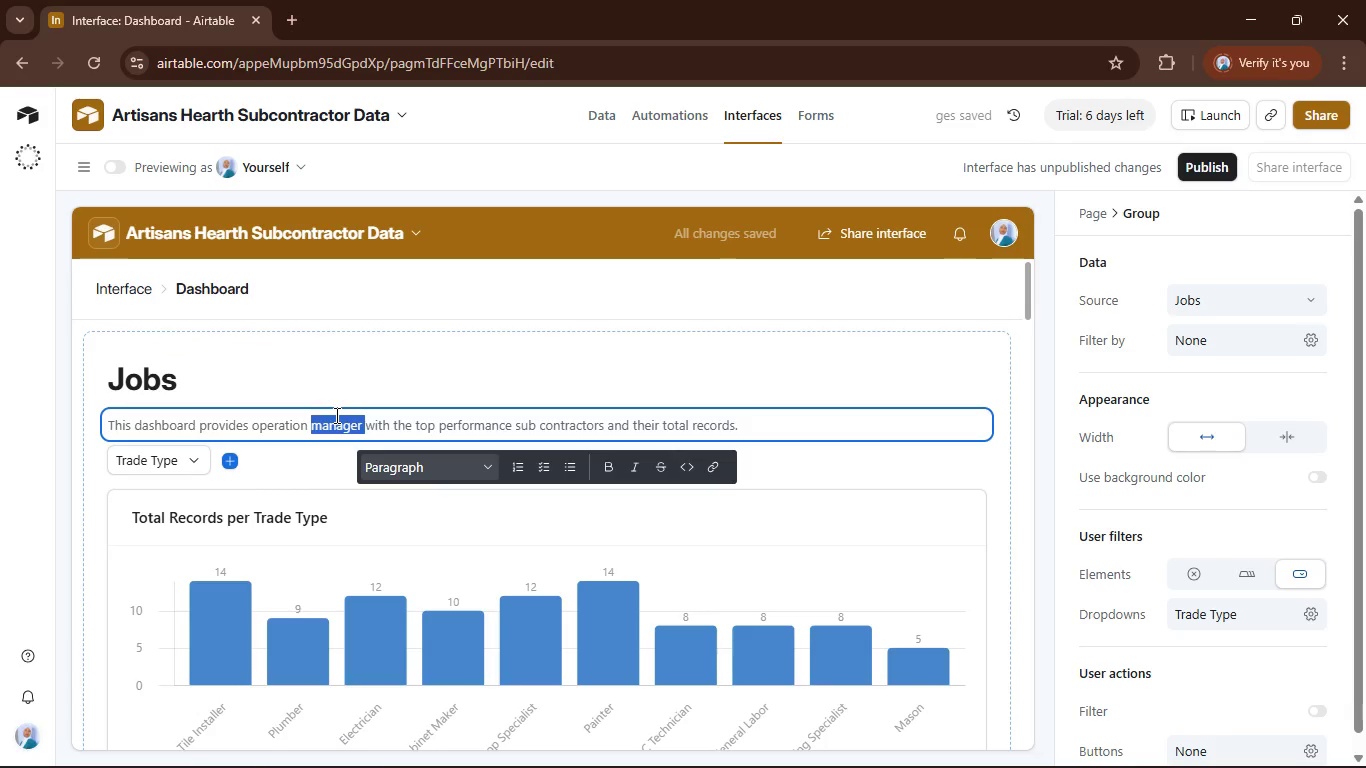 
type(deparmen)
key(Backspace)
key(Backspace)
key(Backspace)
type(tment )
 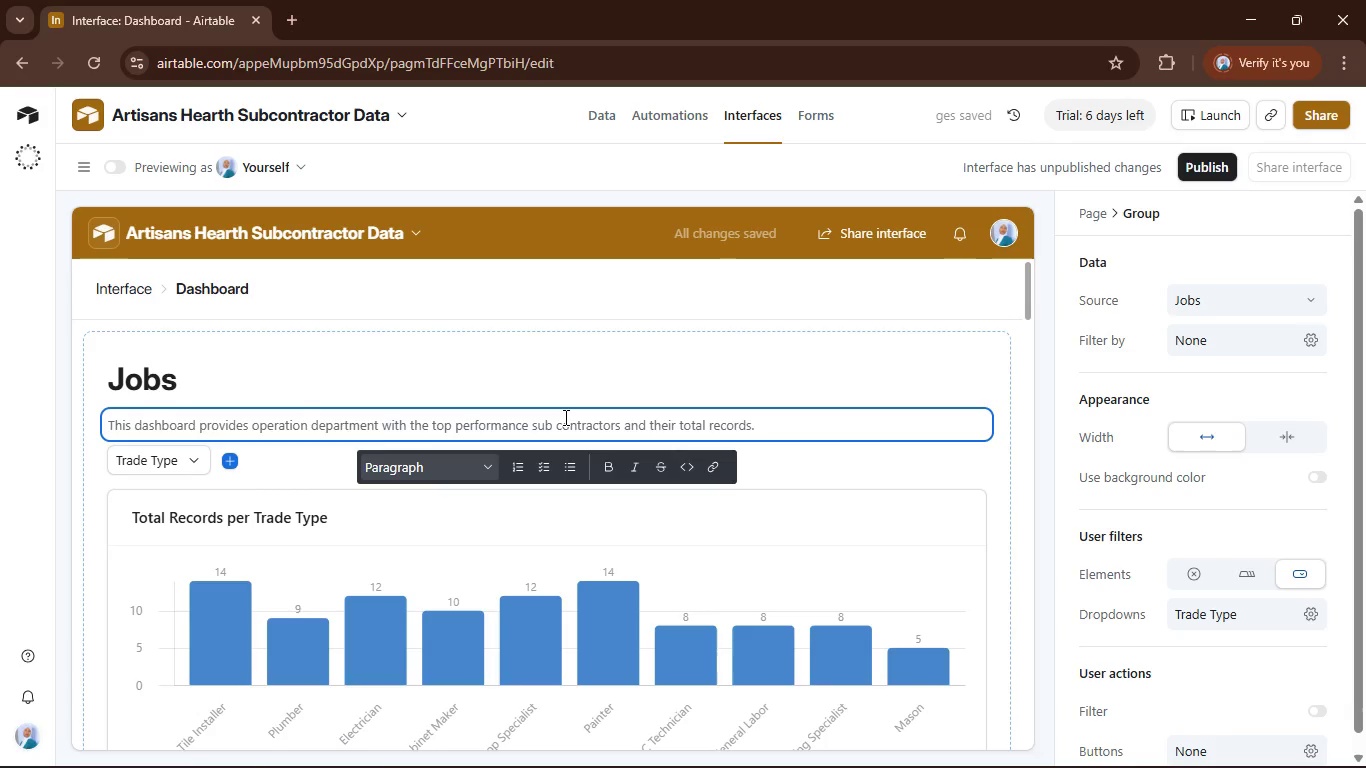 
left_click([553, 431])
 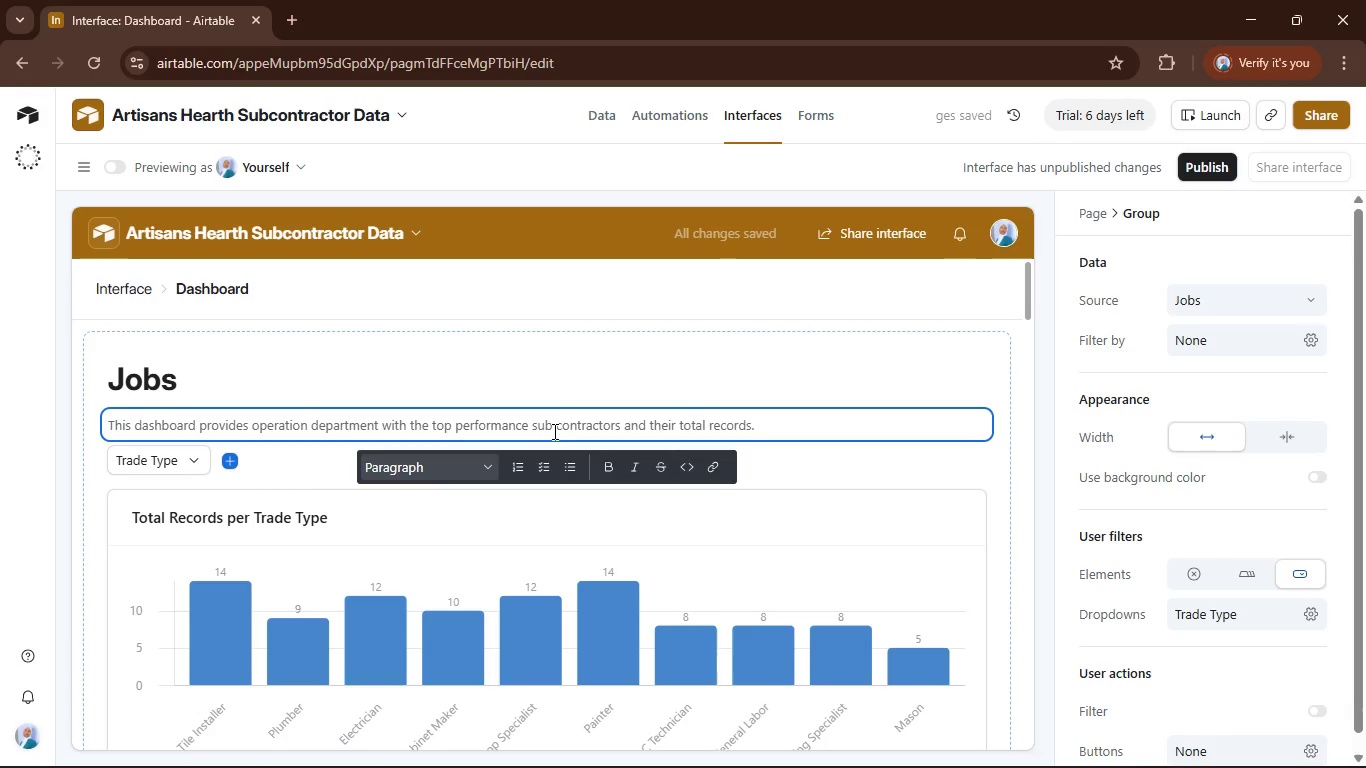 
key(Shift+ShiftRight)
 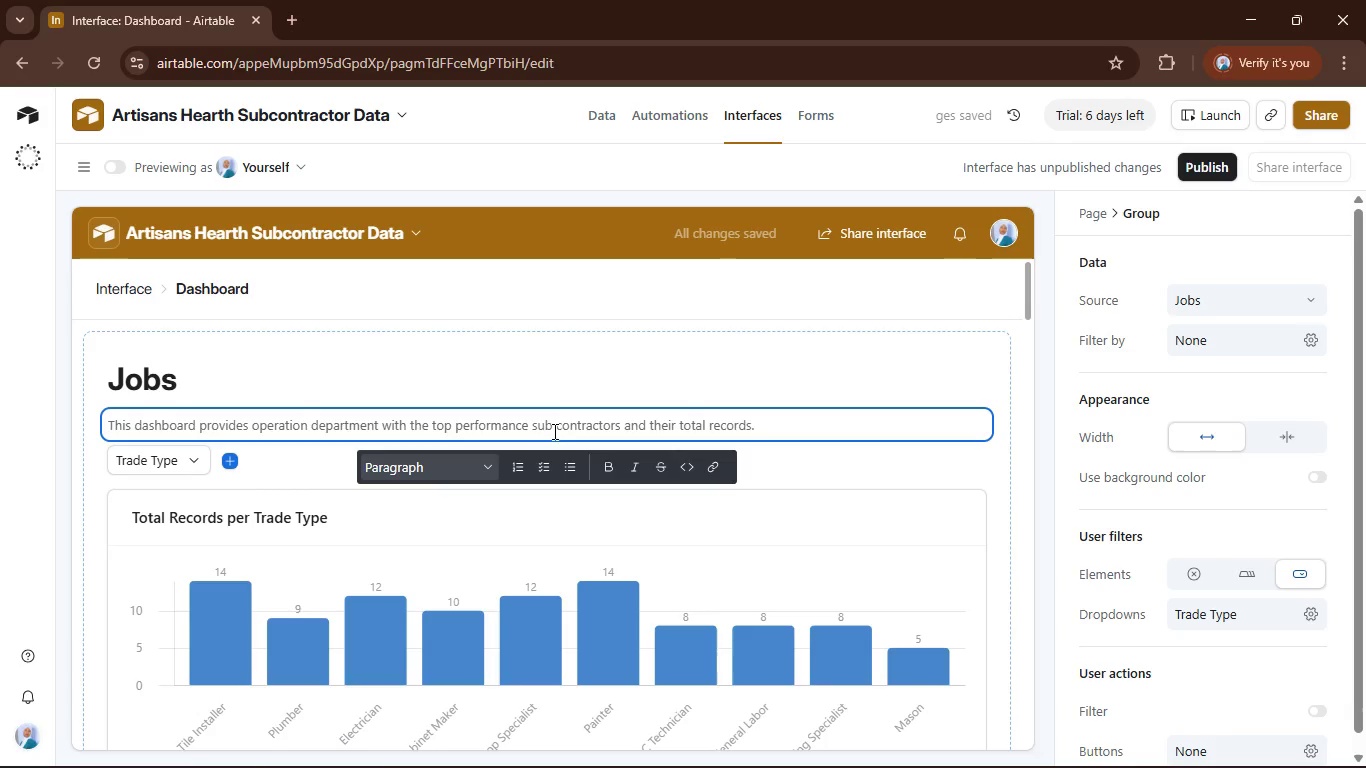 
key(ArrowRight)
 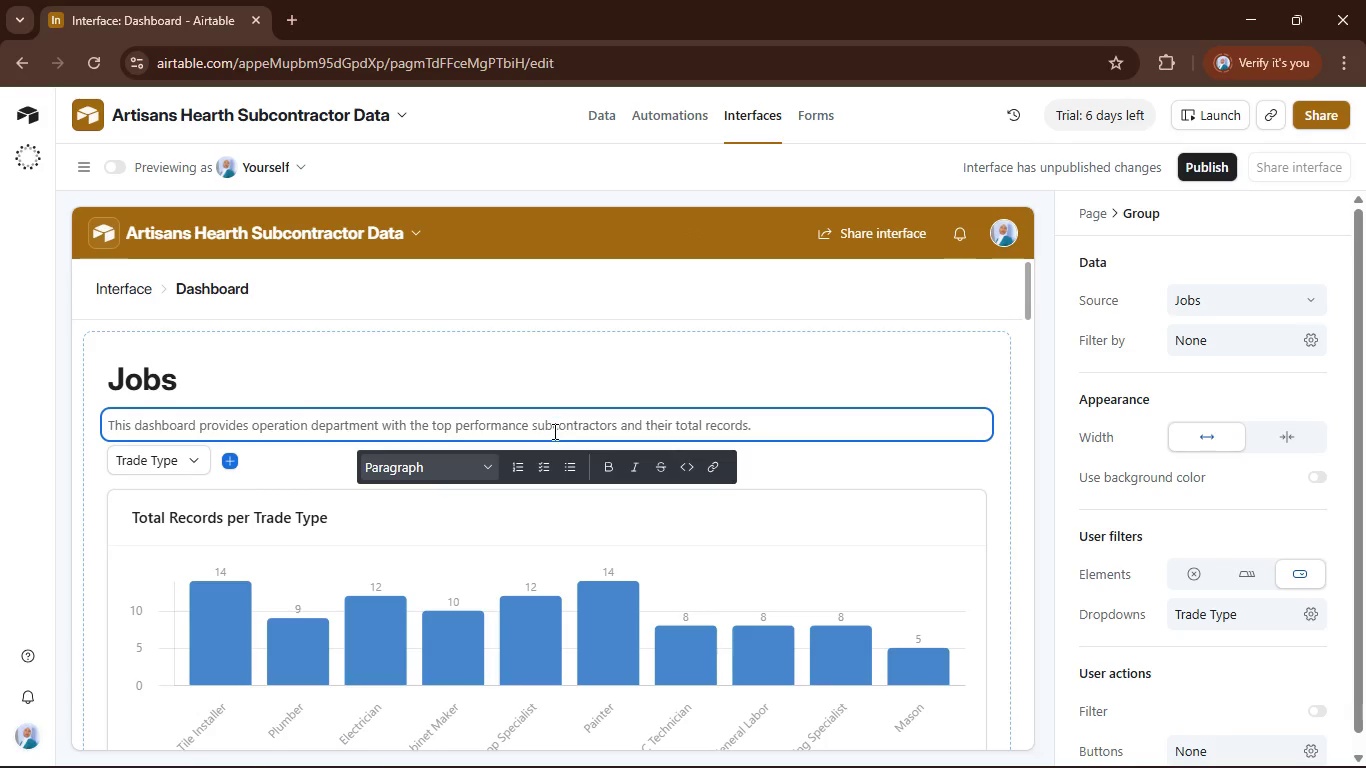 
key(Backspace)
 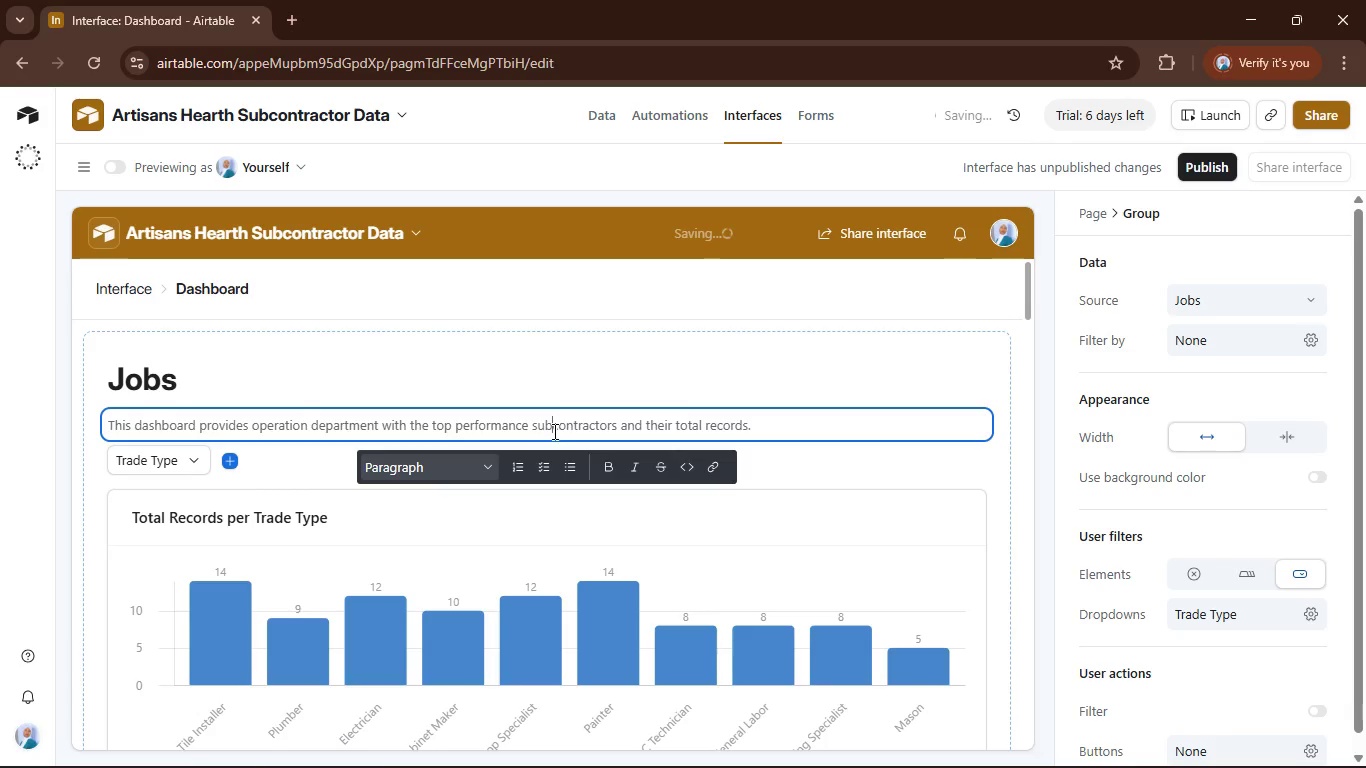 
key(Minus)
 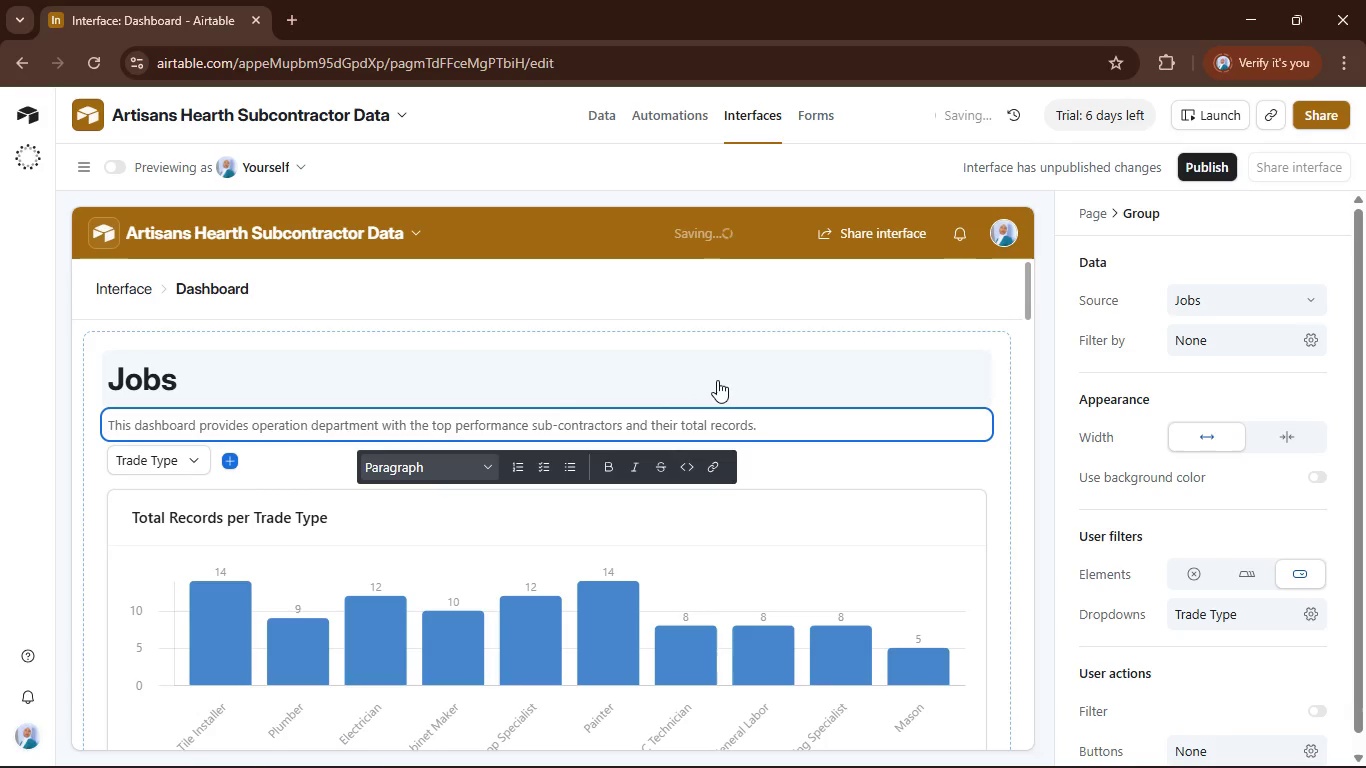 
left_click([726, 380])
 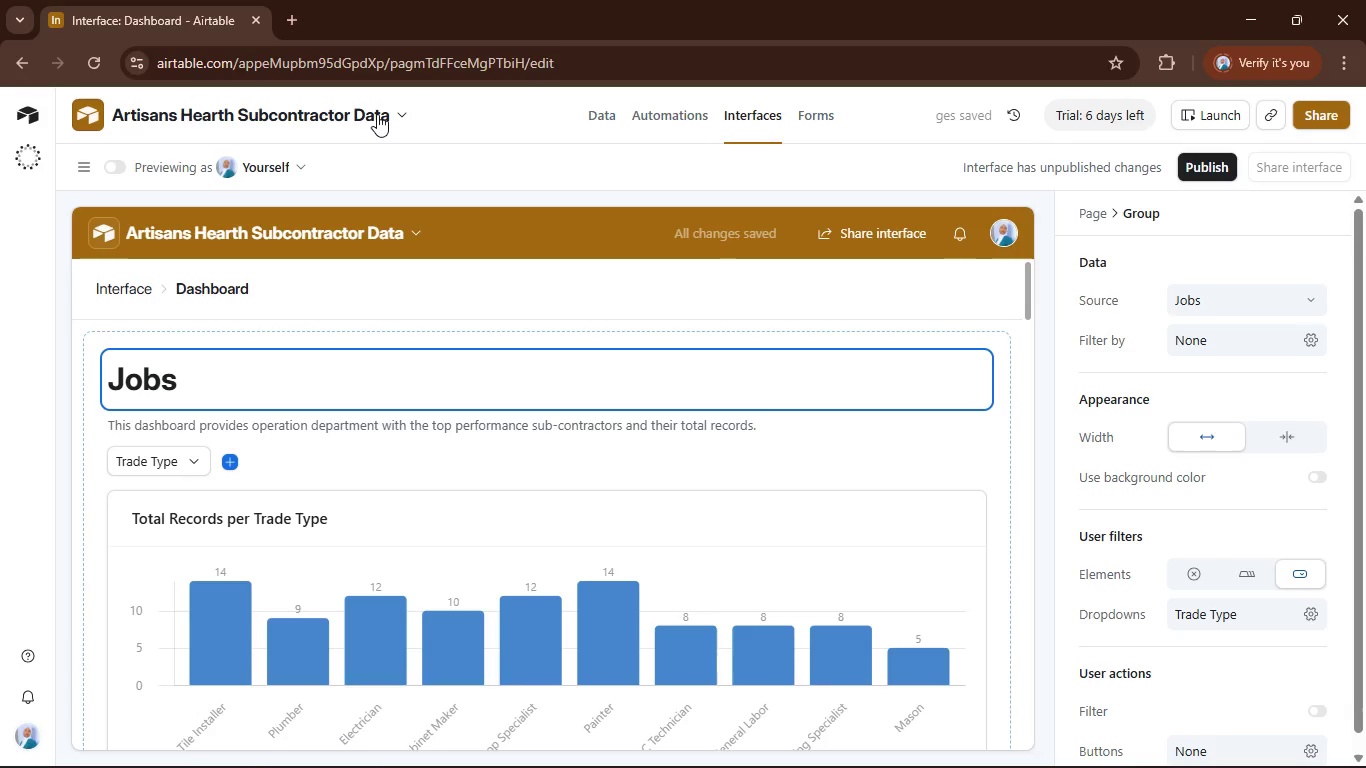 
wait(6.48)
 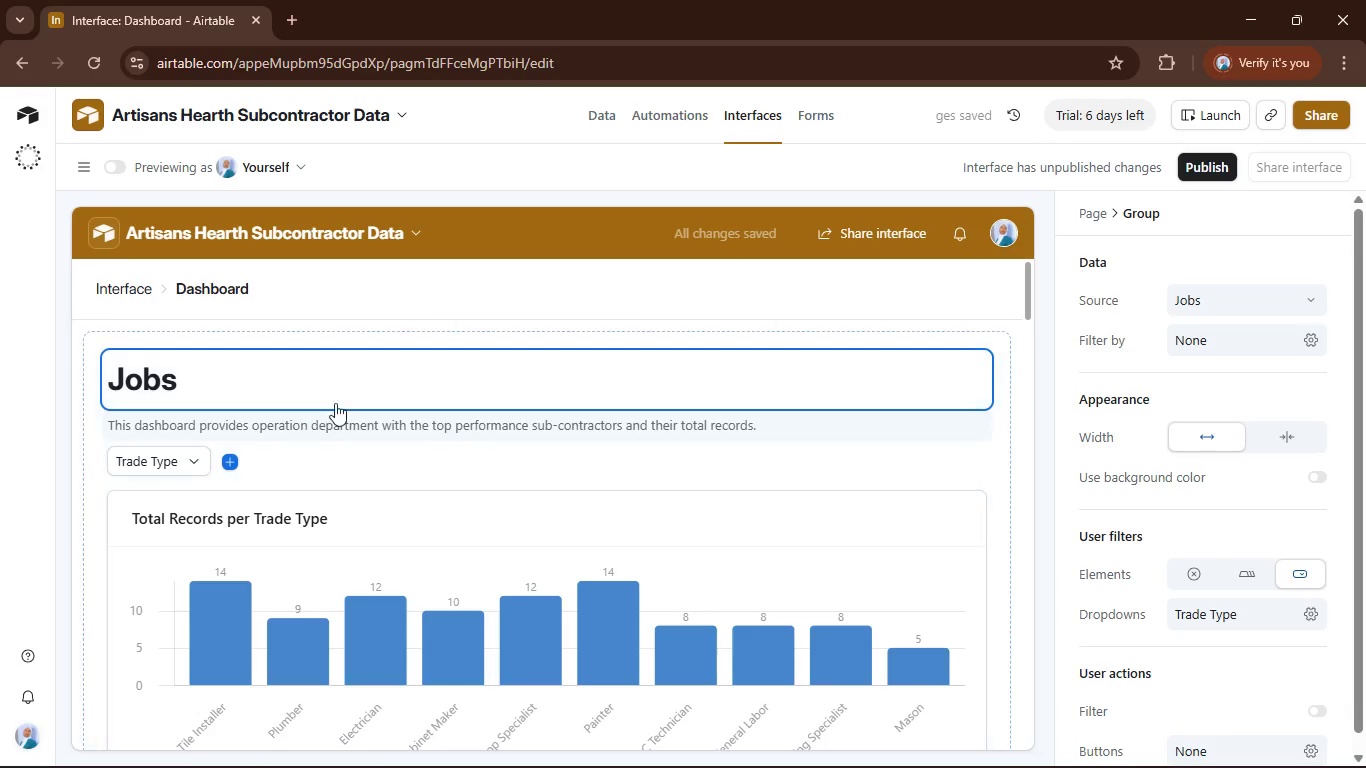 
left_click([395, 106])
 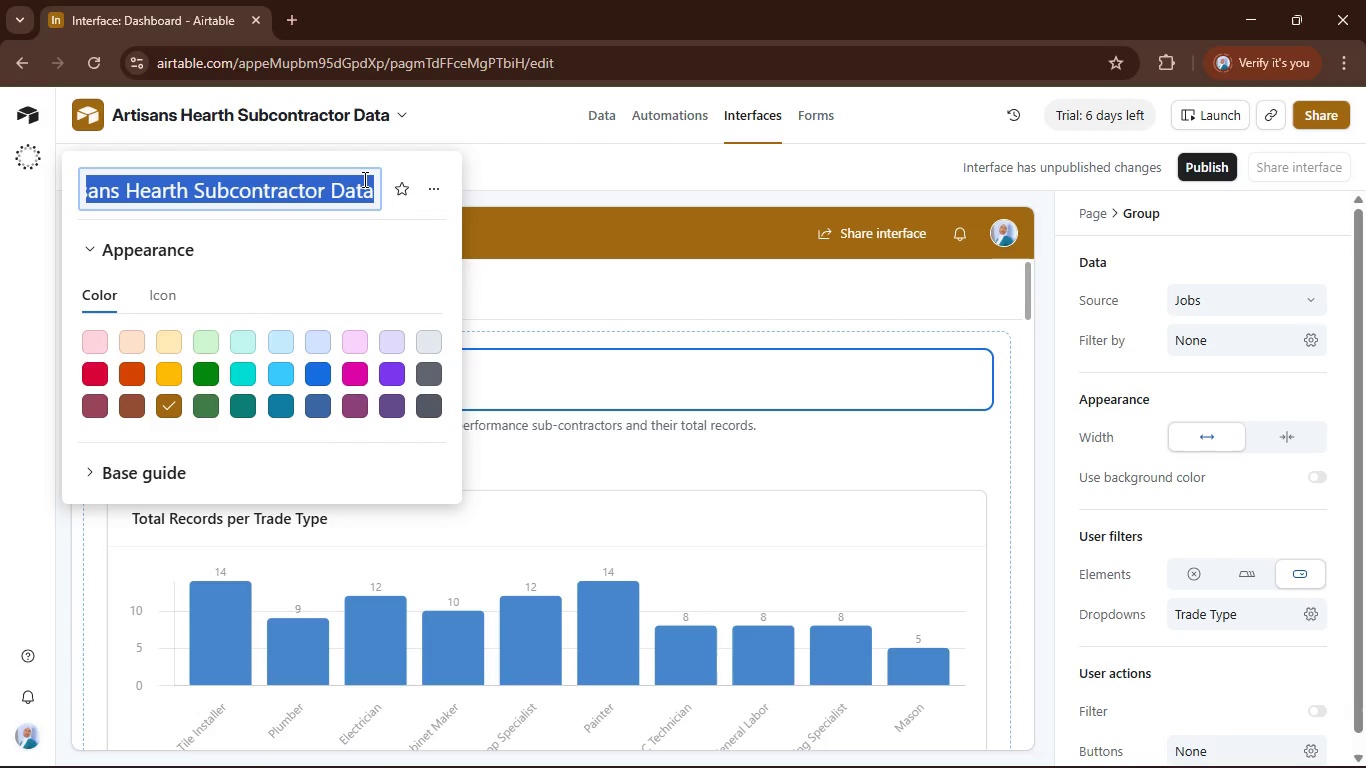 
key(ArrowRight)
 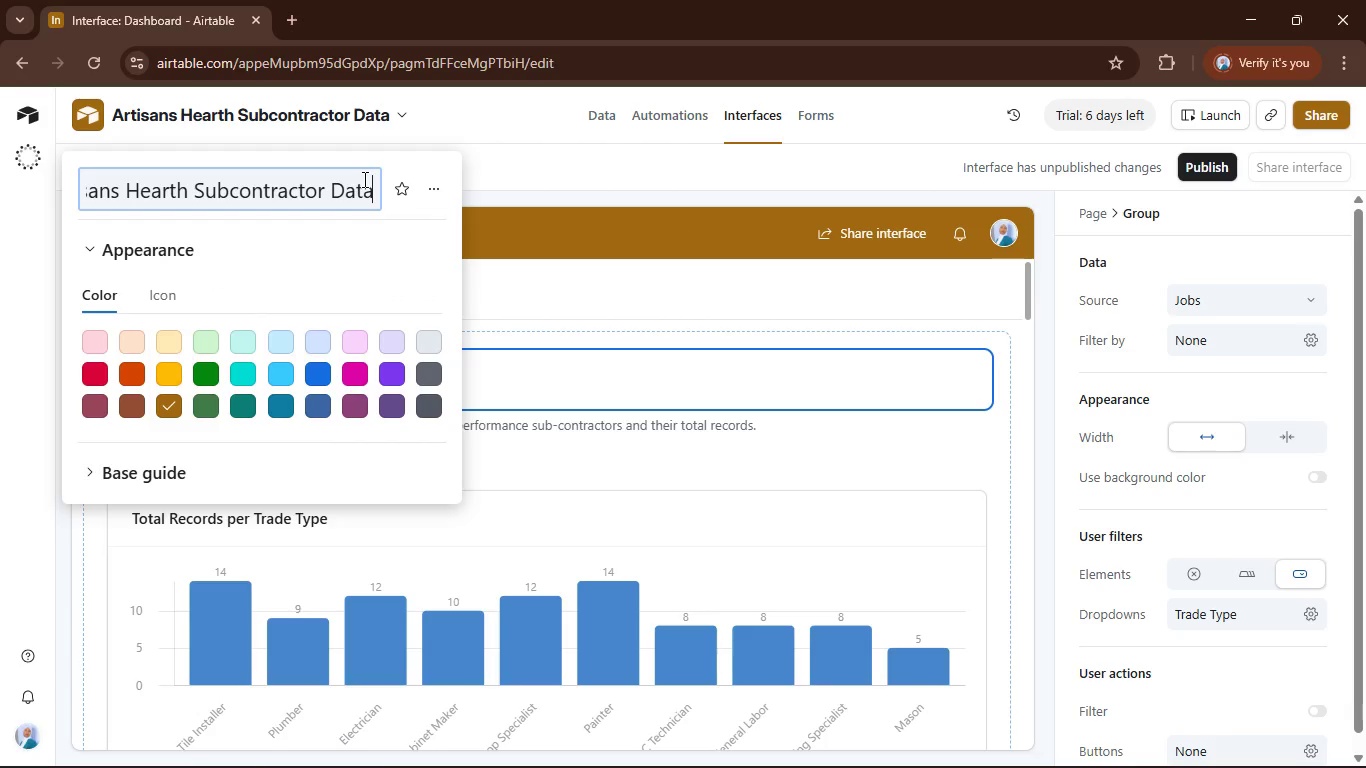 
key(Shift+ArrowLeft)
 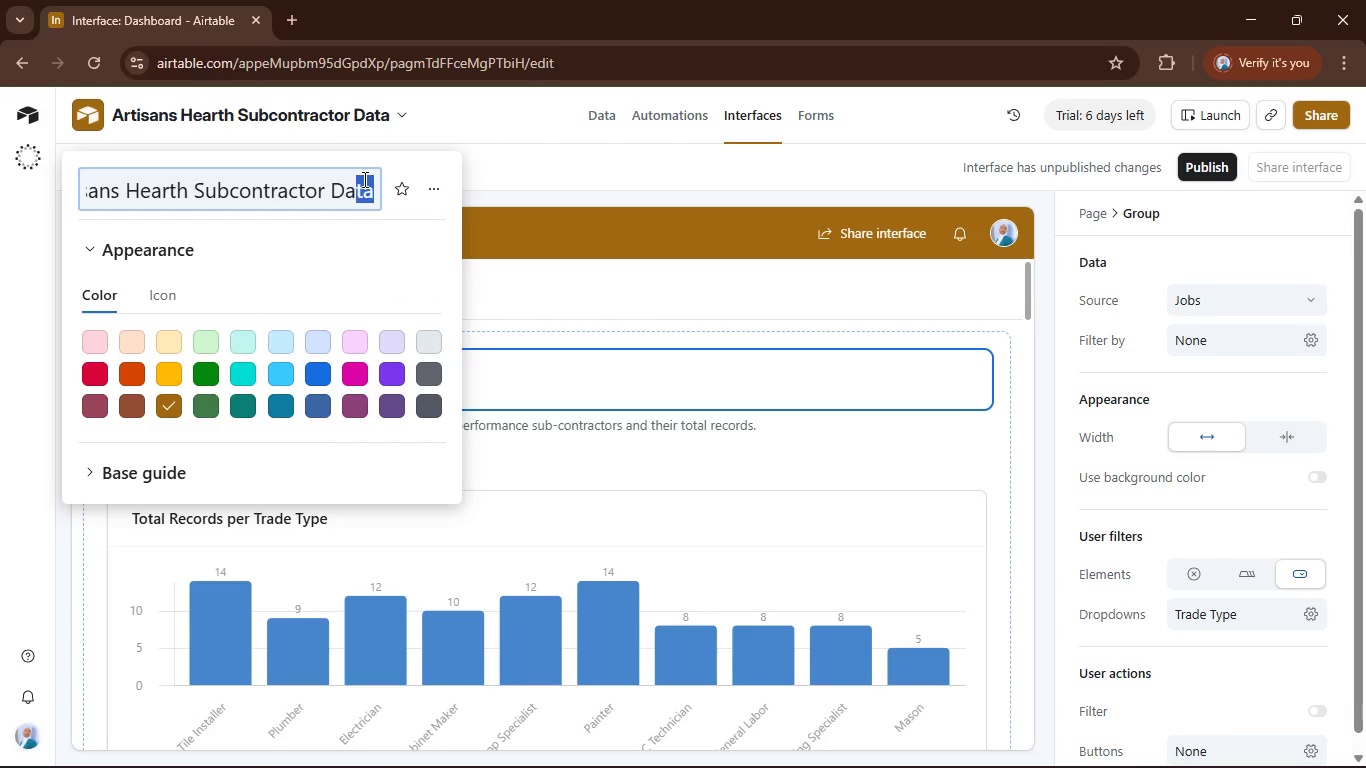 
key(Shift+ArrowLeft)
 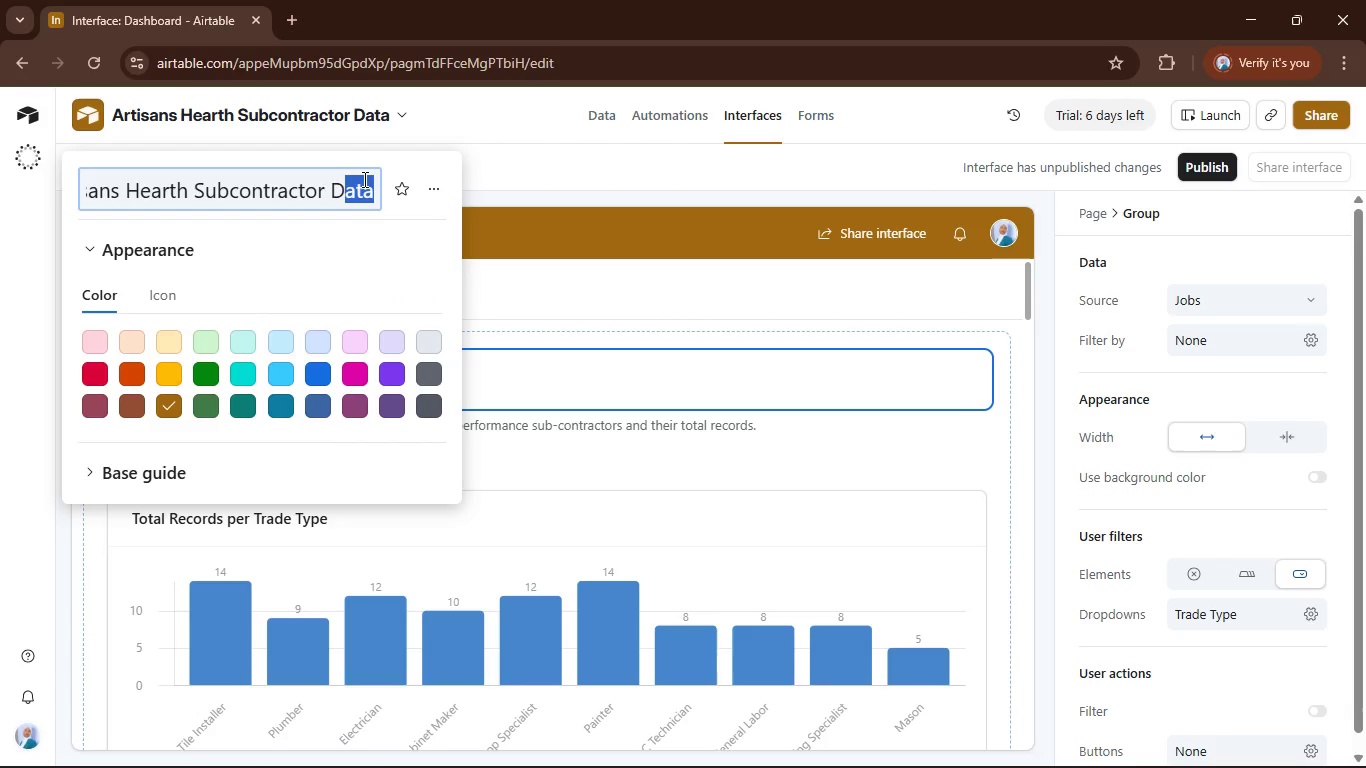 
key(Shift+ArrowLeft)
 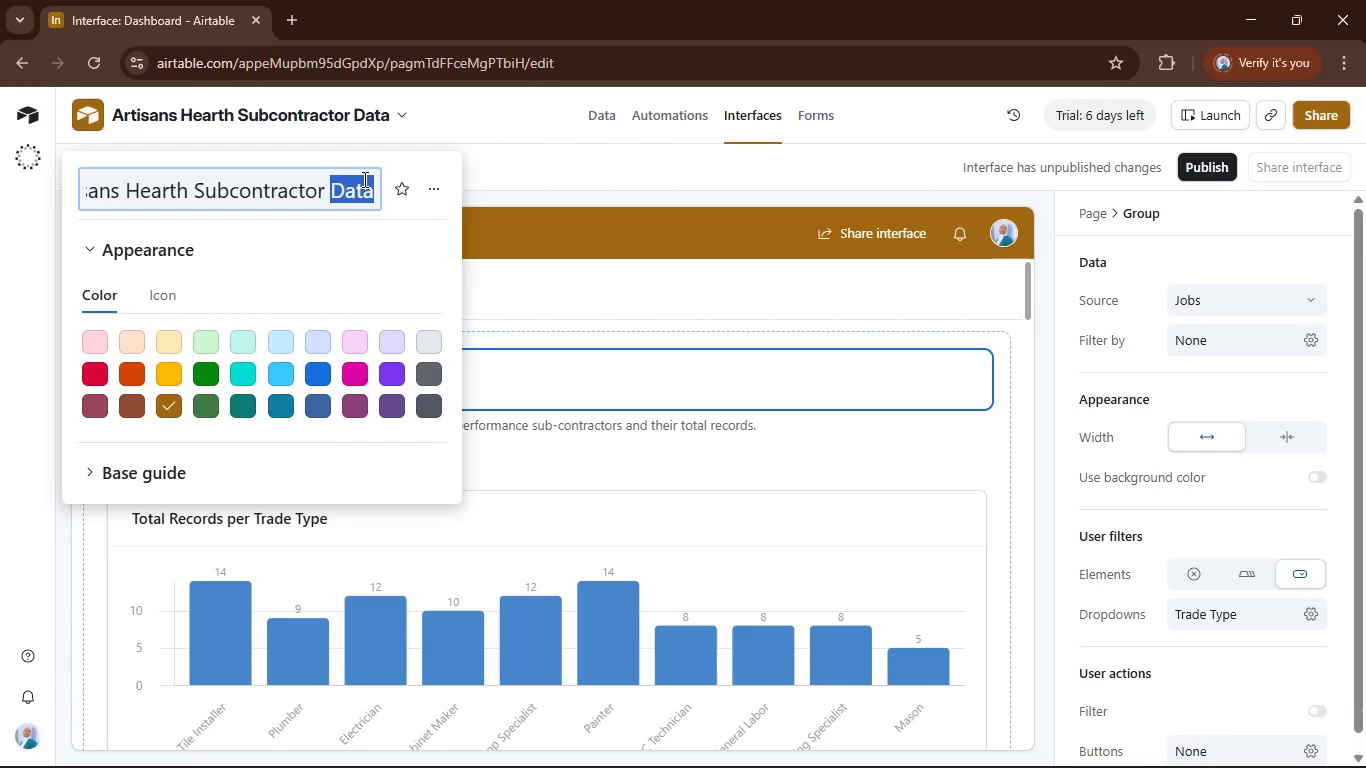 
key(Shift+ArrowLeft)
 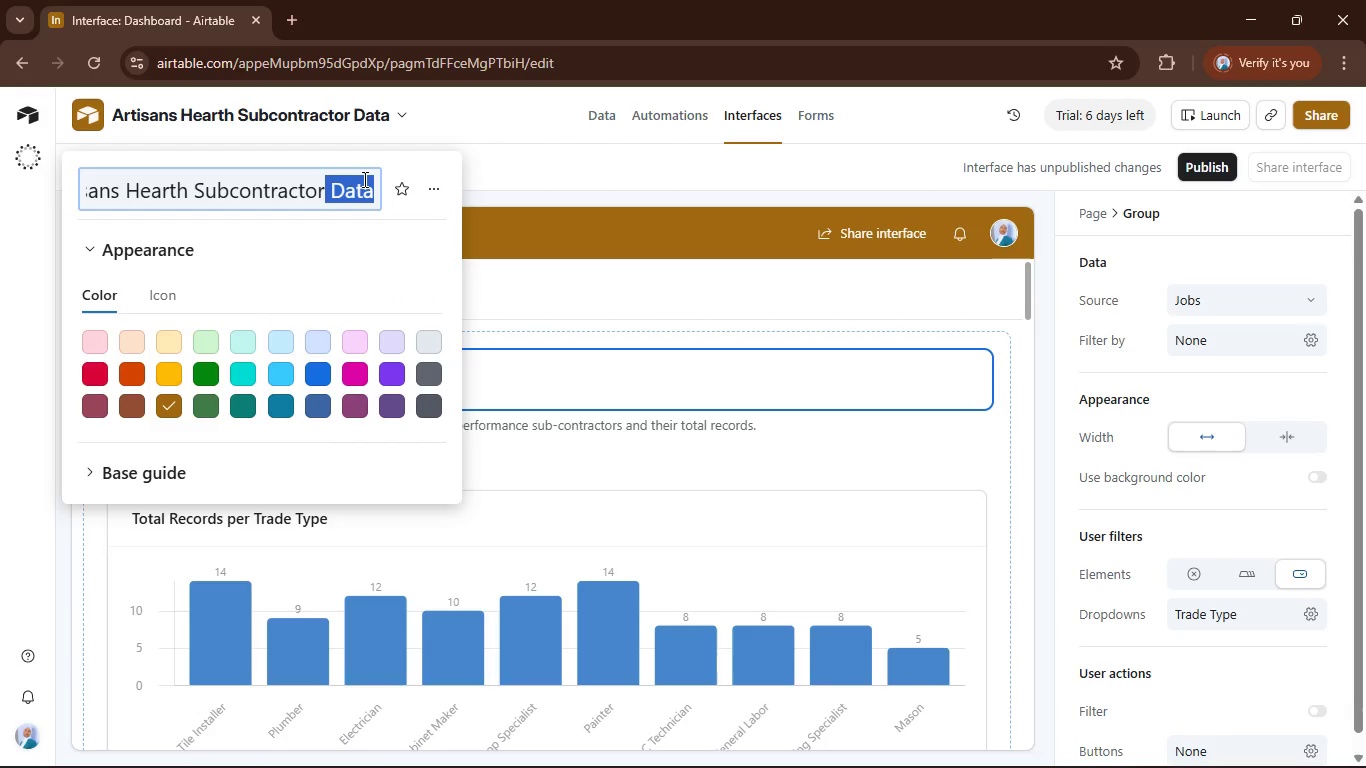 
key(Shift+ArrowLeft)
 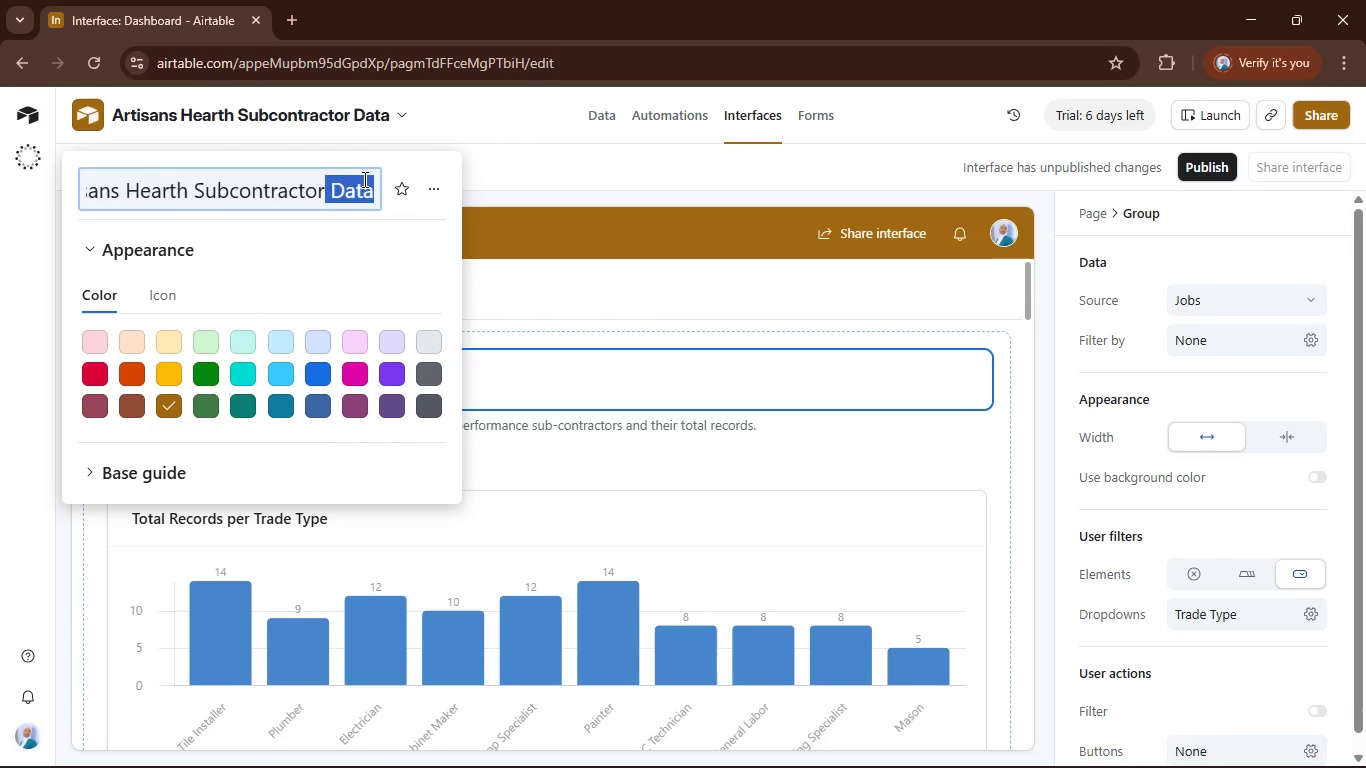 
key(Backspace)
 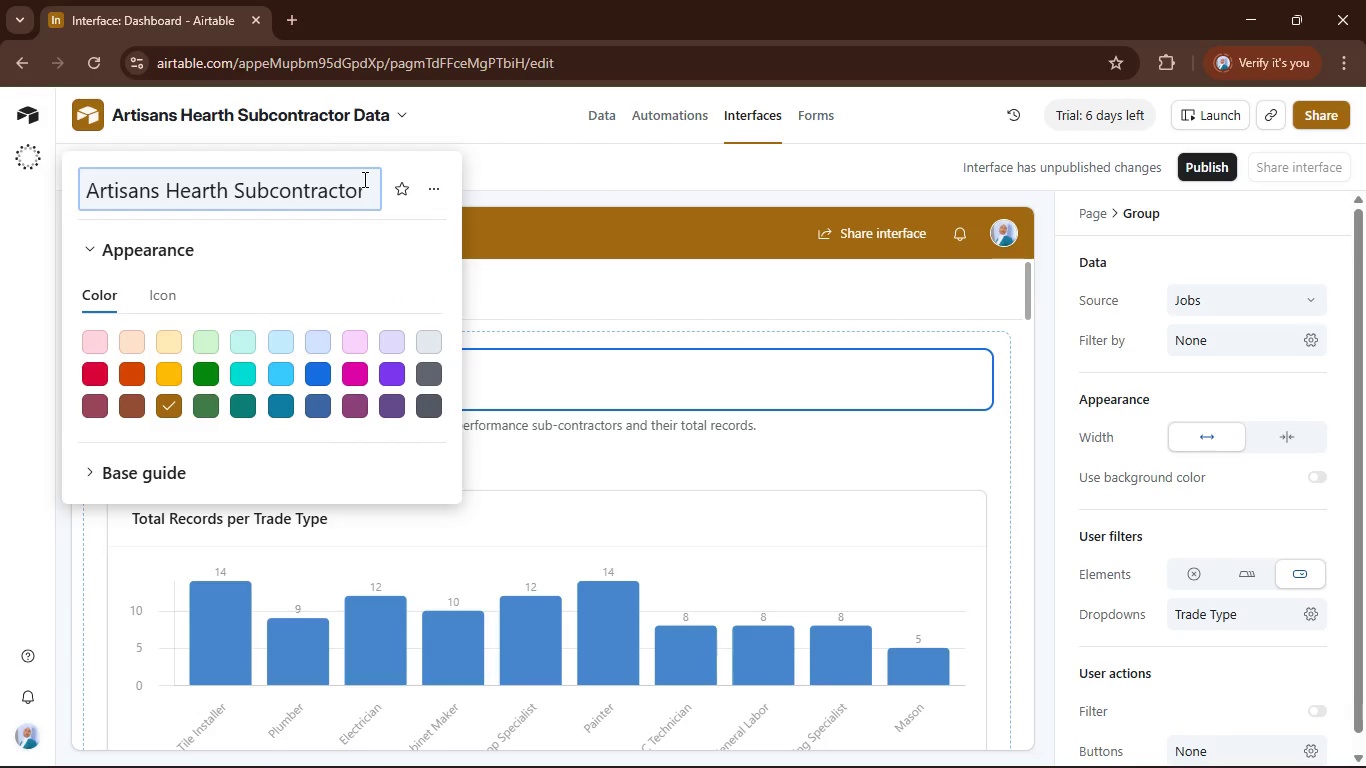 
key(Control+A)
 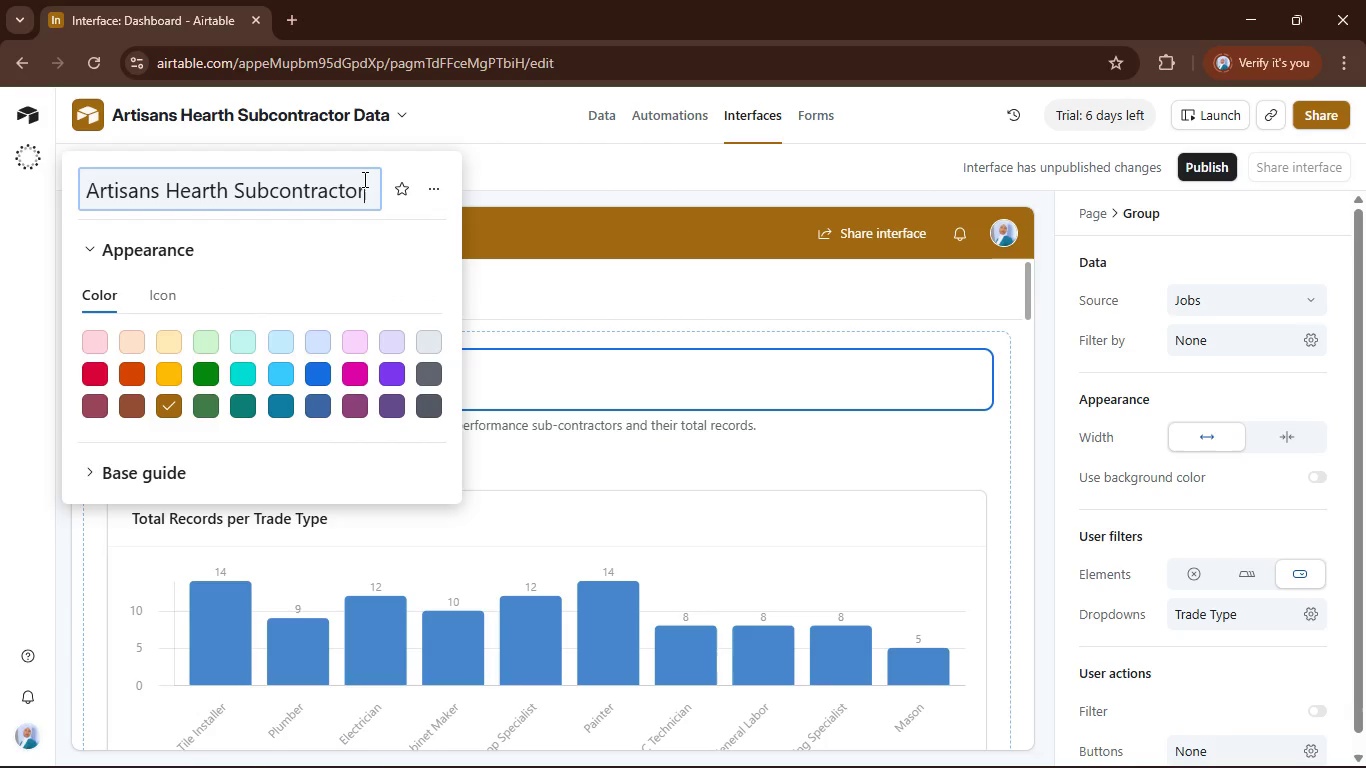 
hold_key(key=ControlLeft, duration=0.31)
 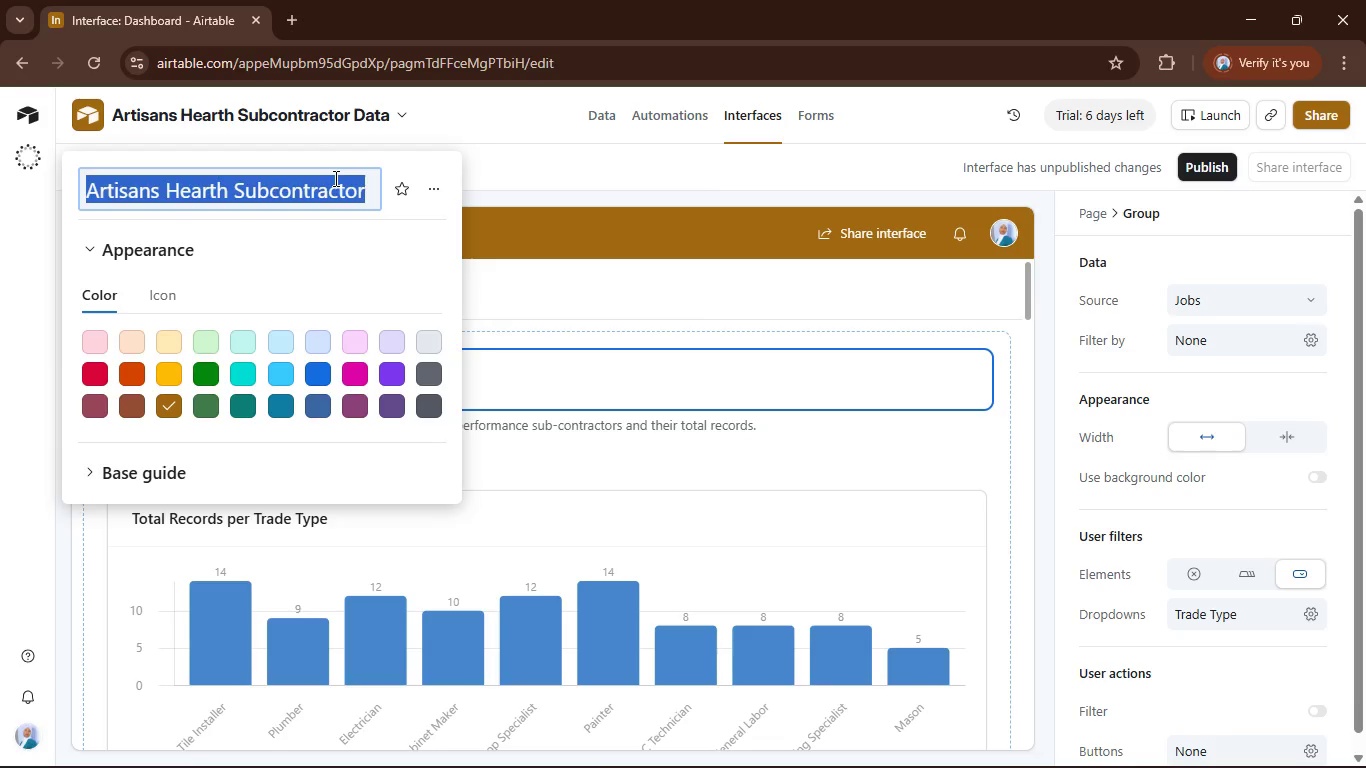 
double_click([334, 178])
 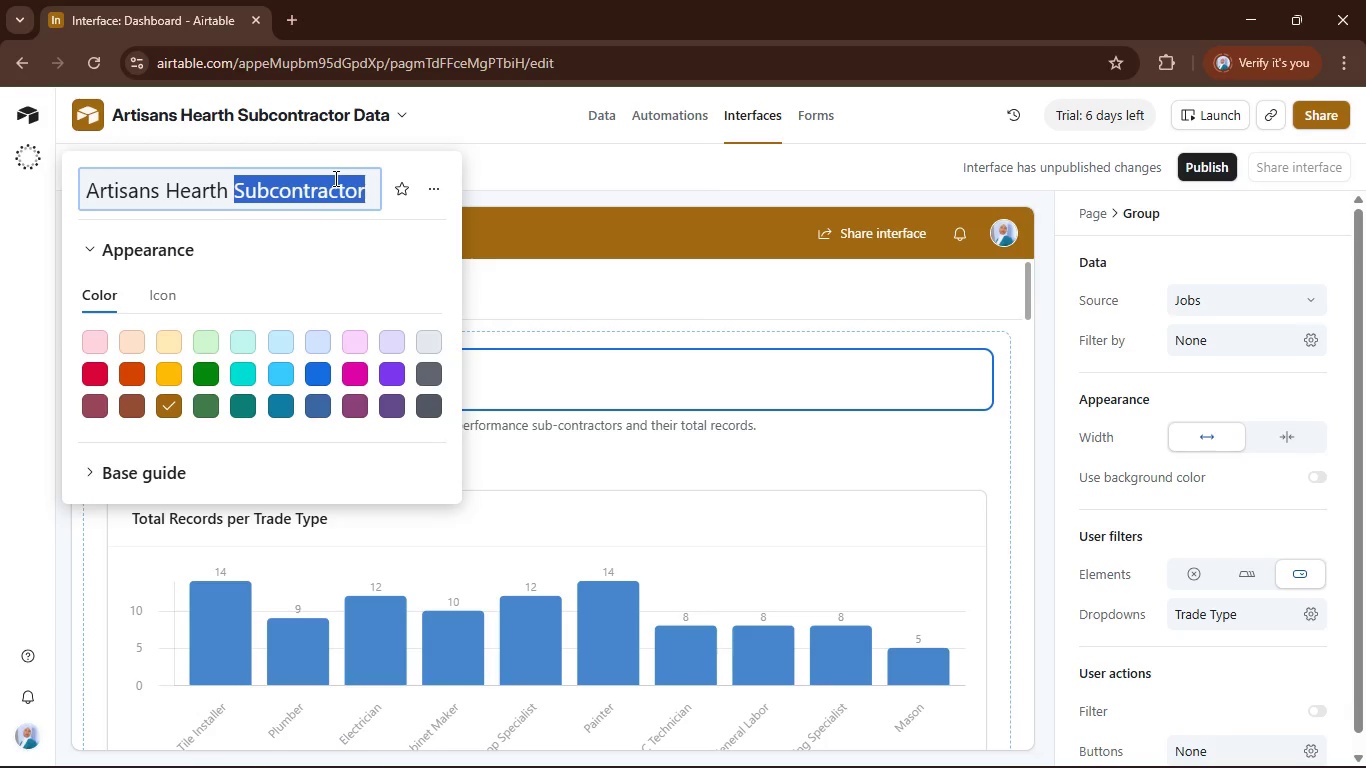 
key(Control+A)
 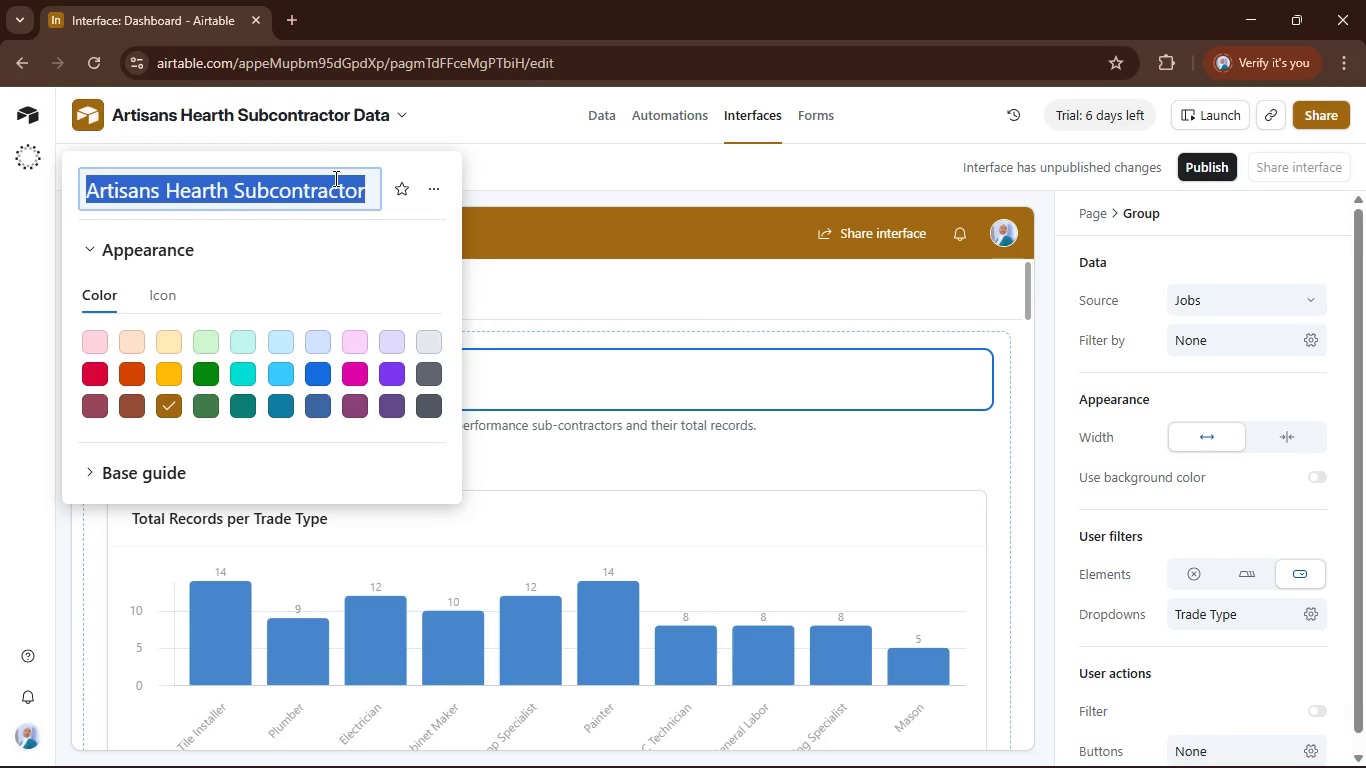 
key(Control+C)
 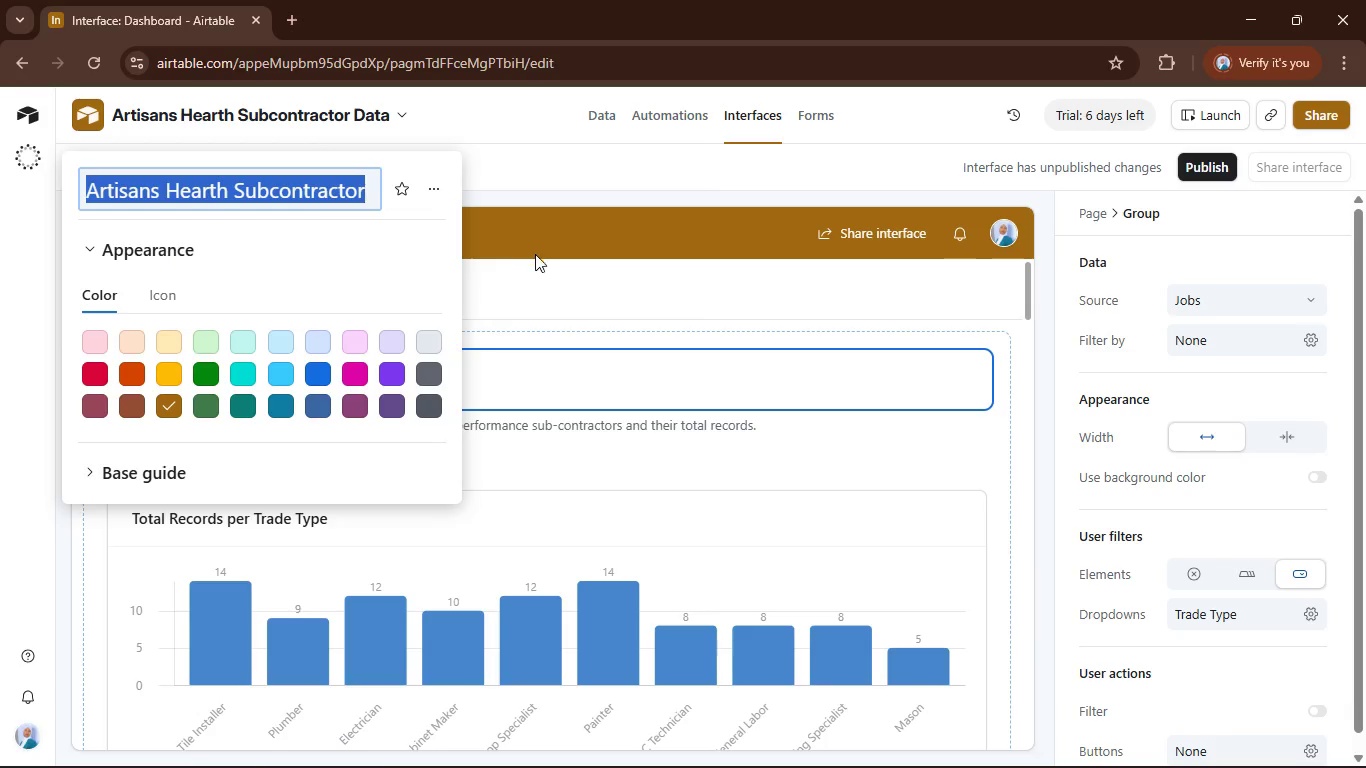 
left_click([544, 274])
 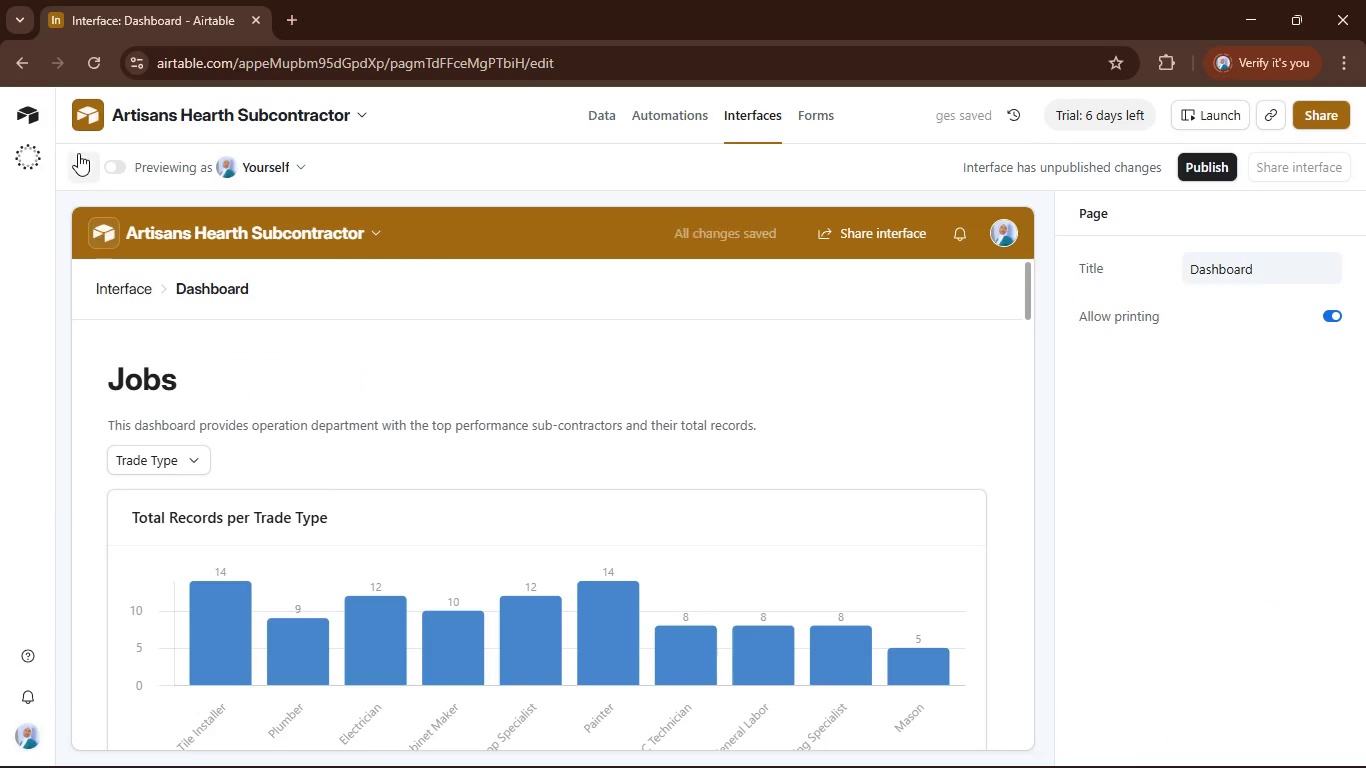 
left_click([77, 152])
 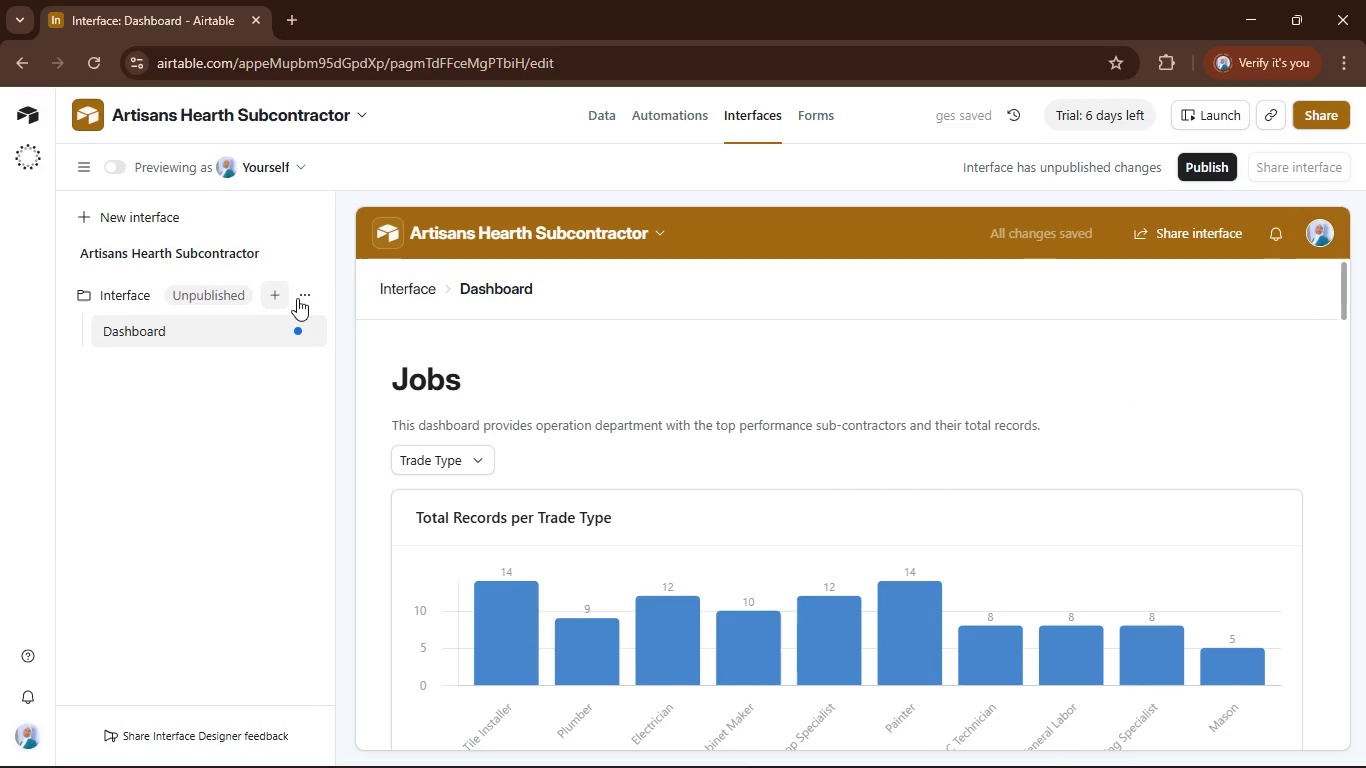 
left_click([304, 298])
 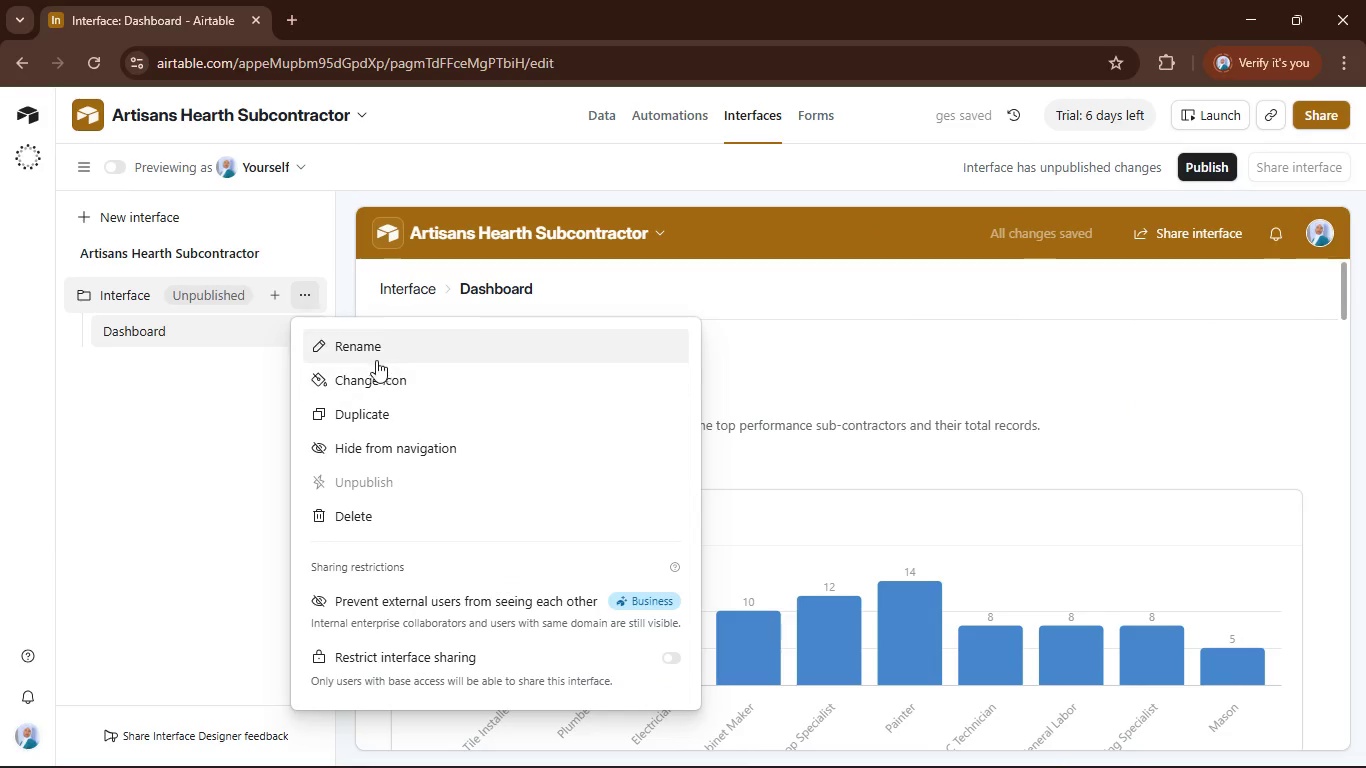 
left_click([372, 341])
 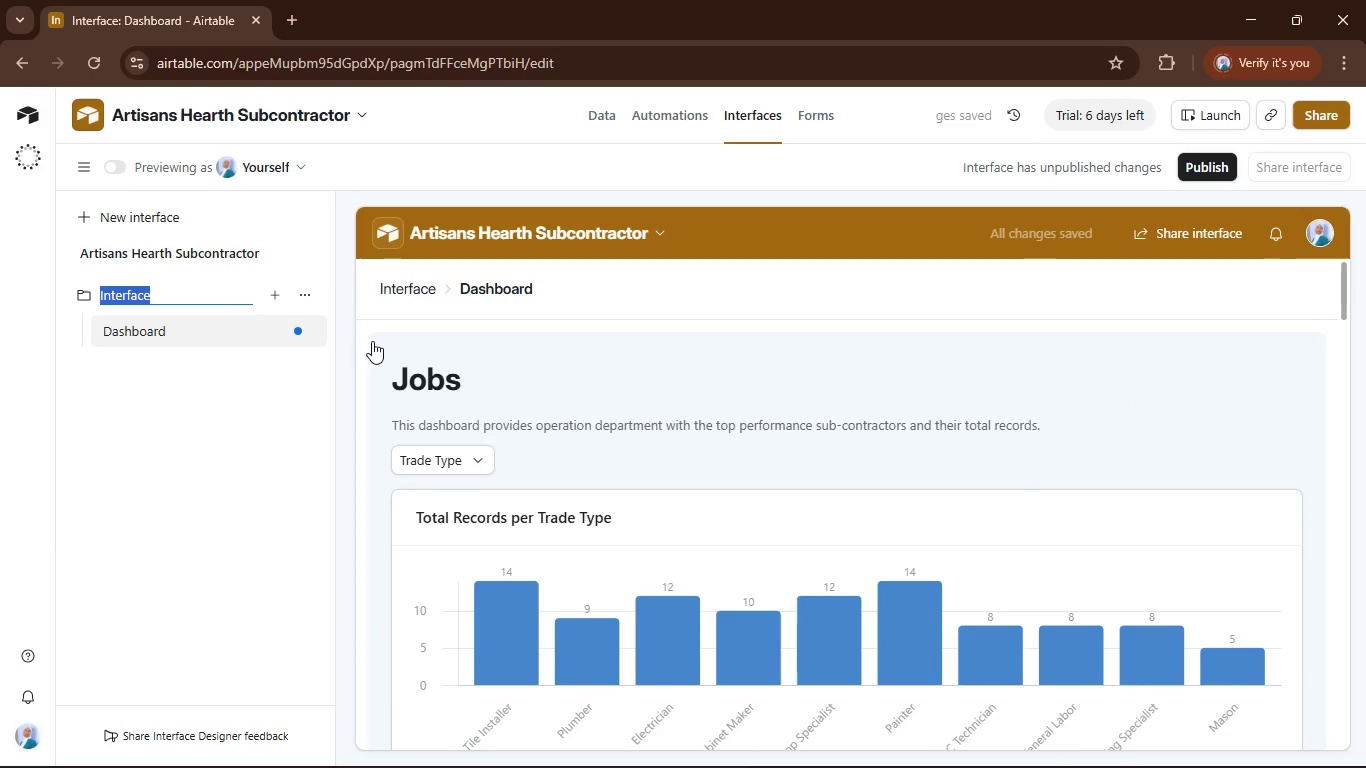 
key(Control+V)
 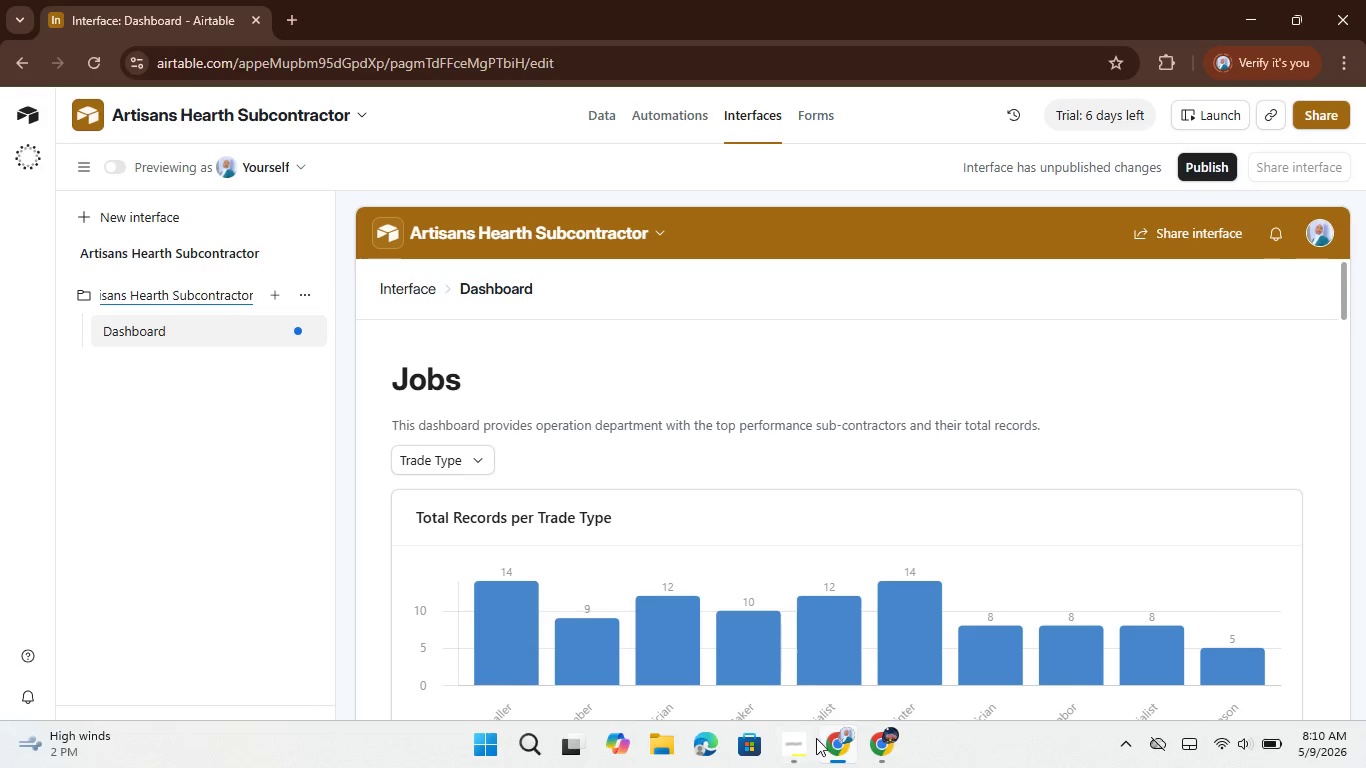 
left_click([791, 747])